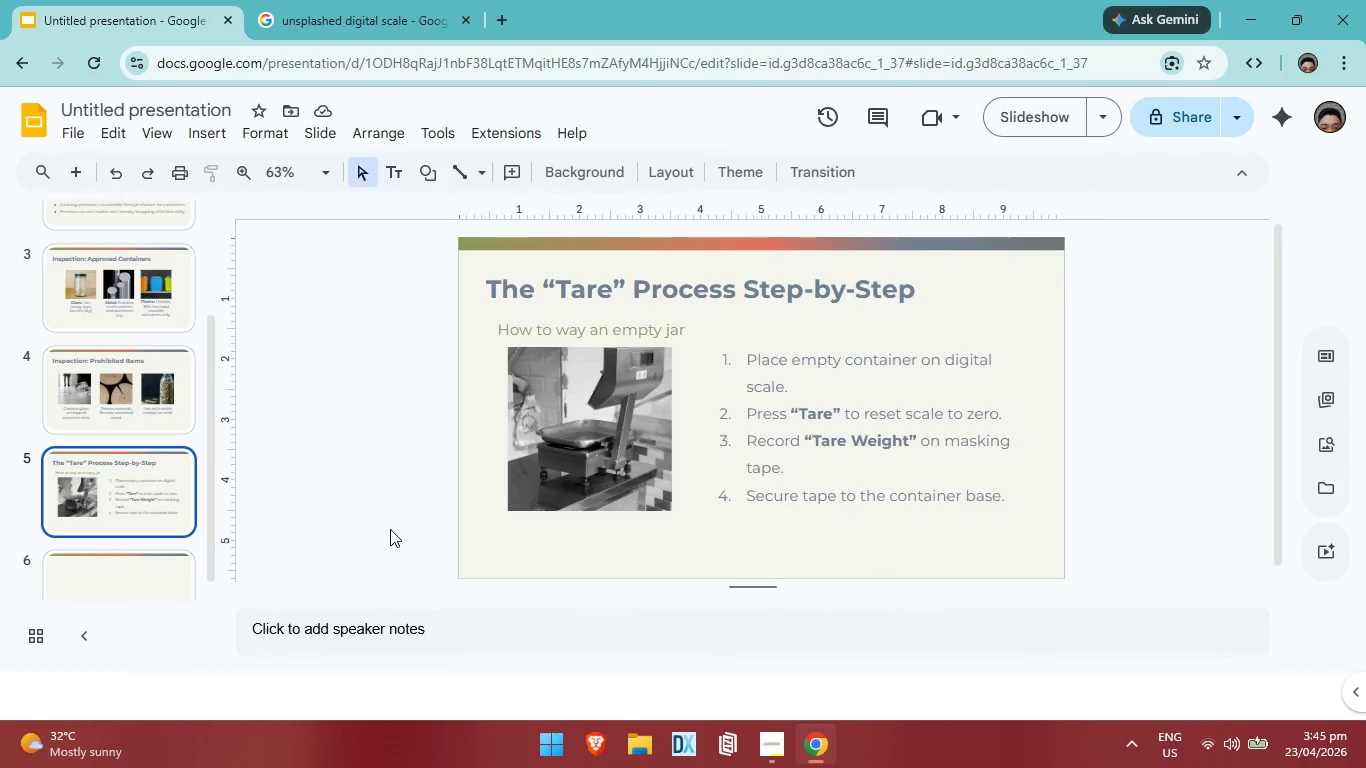 
left_click([533, 548])
 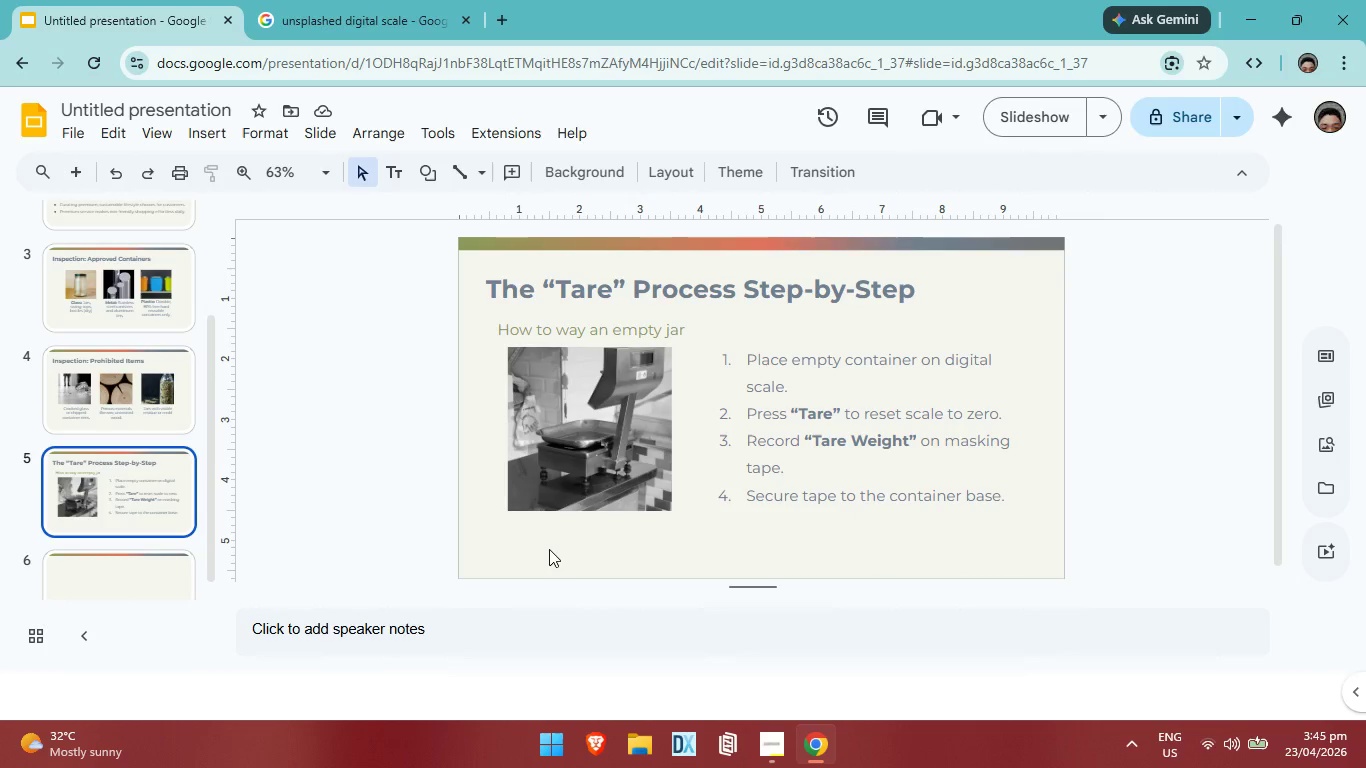 
scroll: coordinate [610, 503], scroll_direction: down, amount: 1.0
 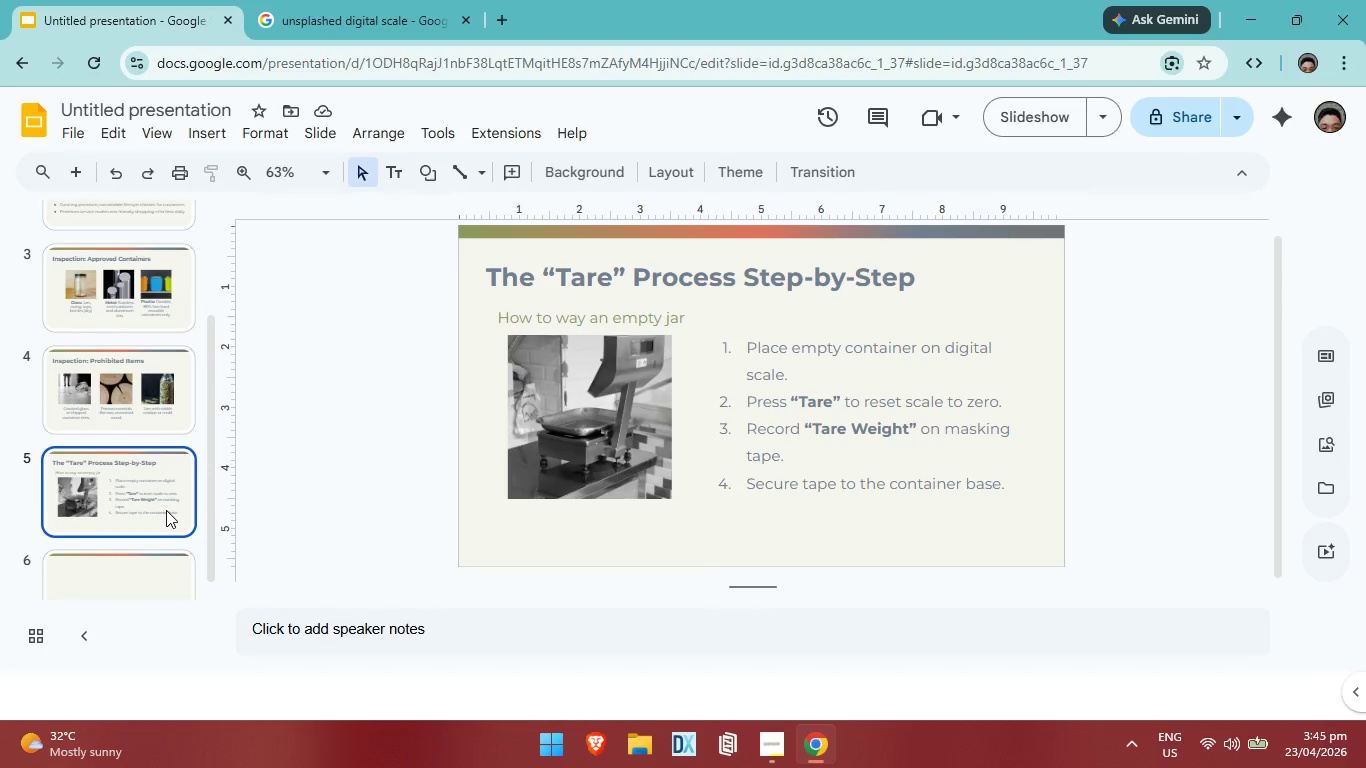 
left_click([176, 484])
 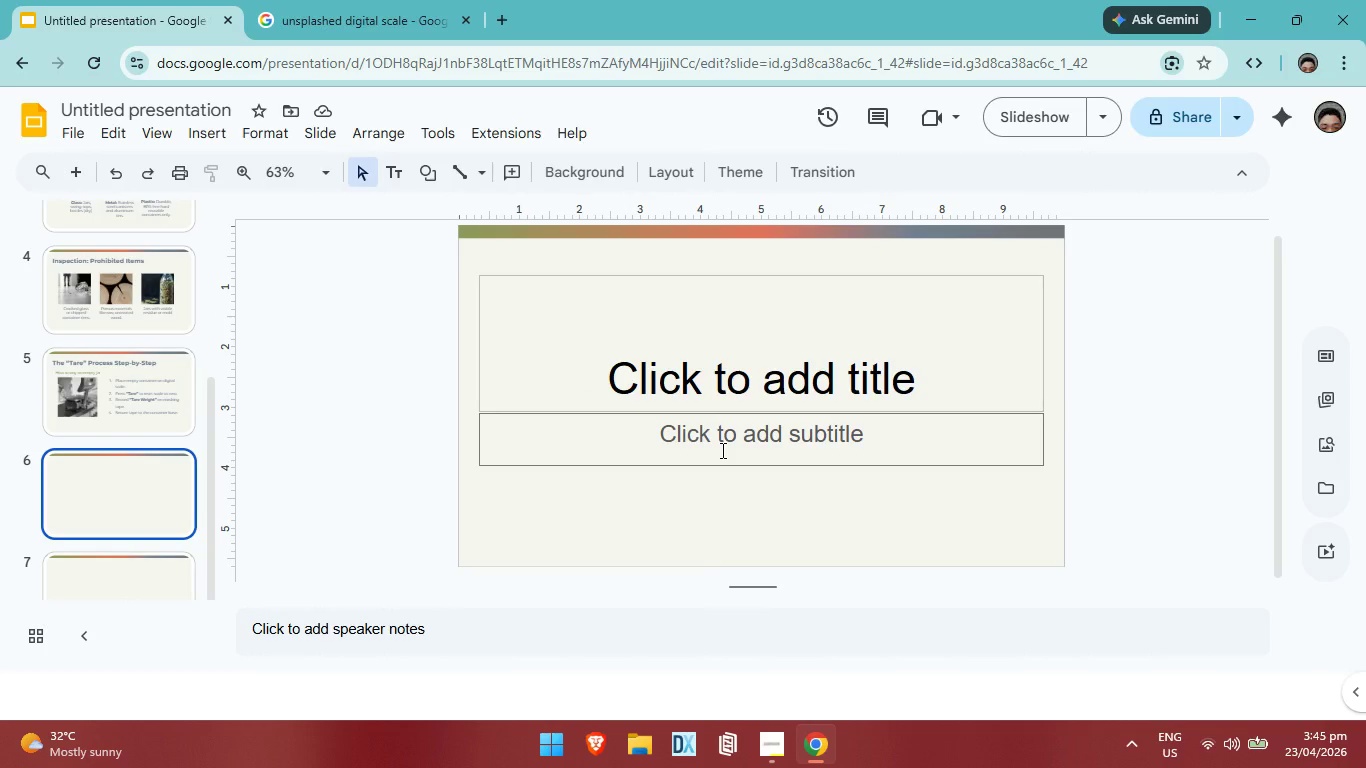 
scroll: coordinate [166, 510], scroll_direction: down, amount: 1.0
 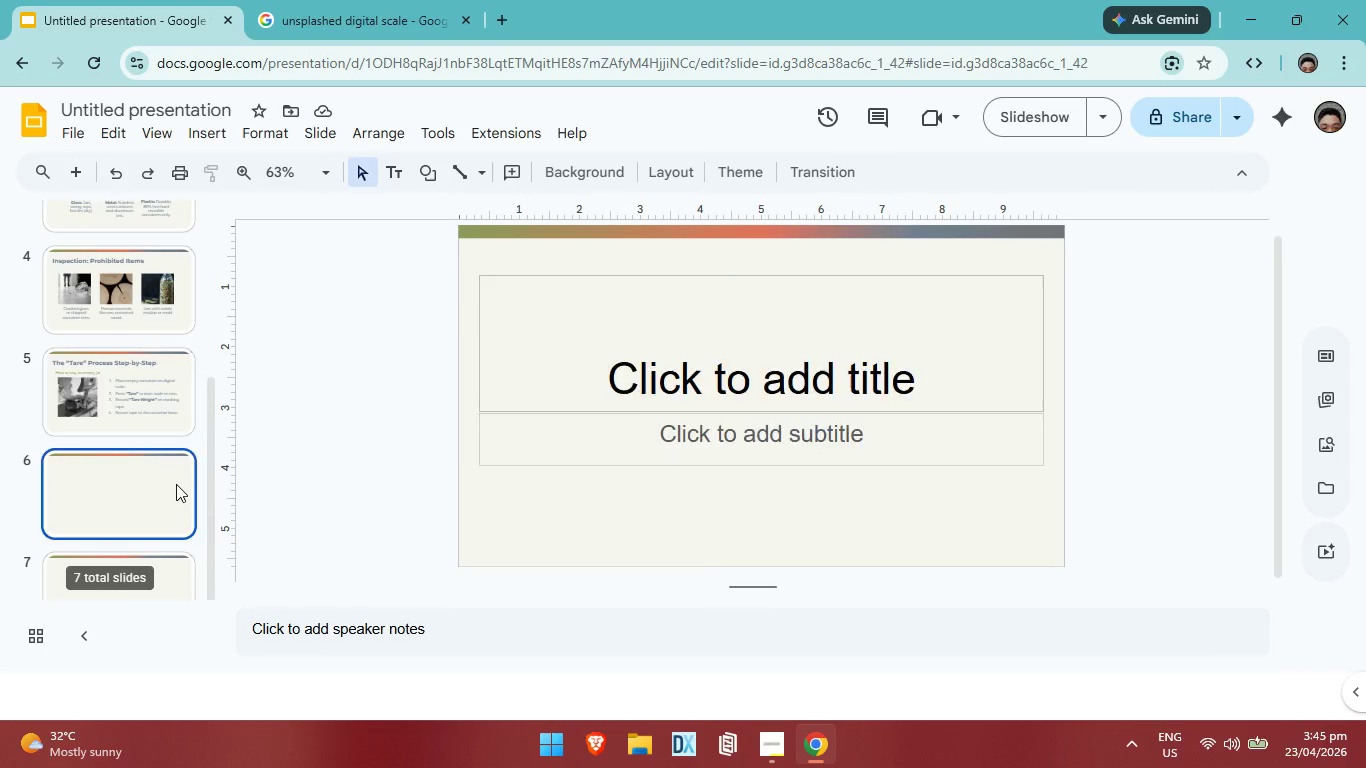 
wait(6.1)
 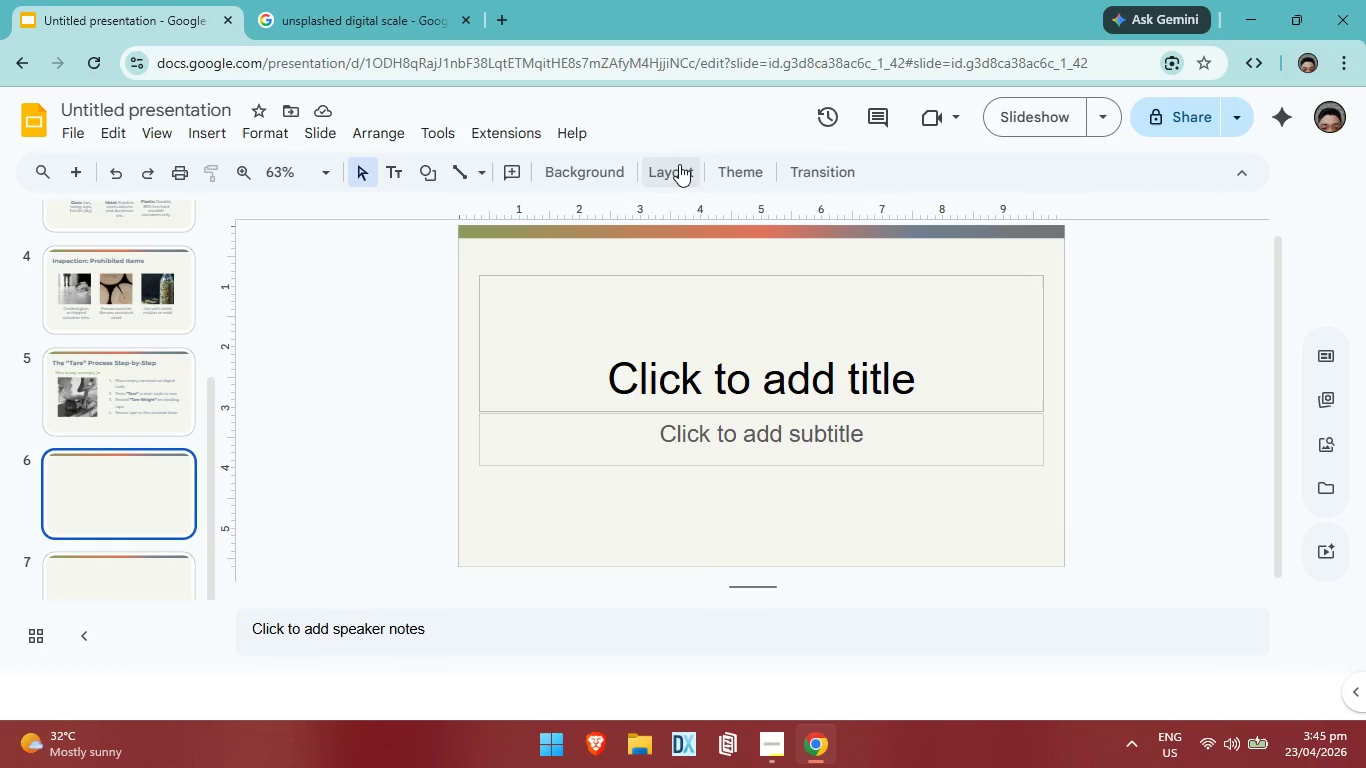 
left_click([673, 157])
 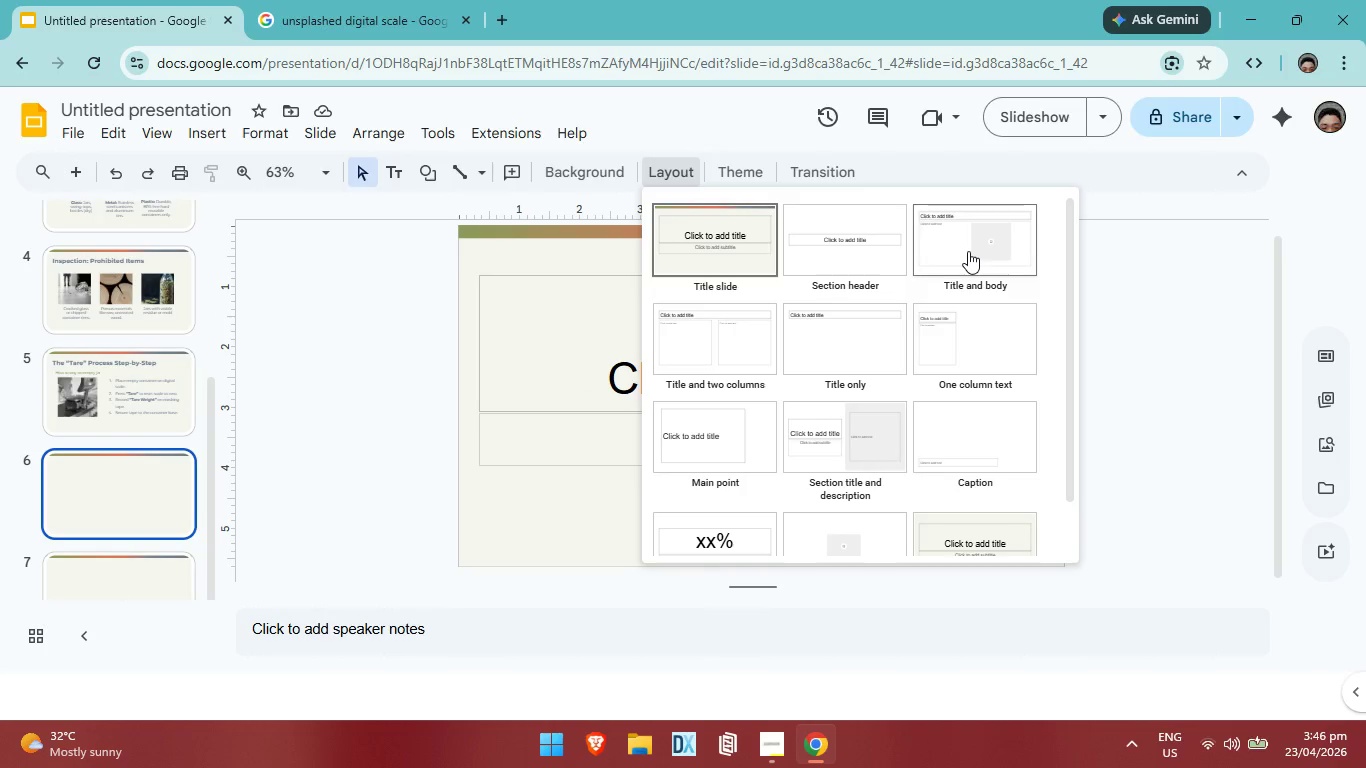 
left_click([968, 251])
 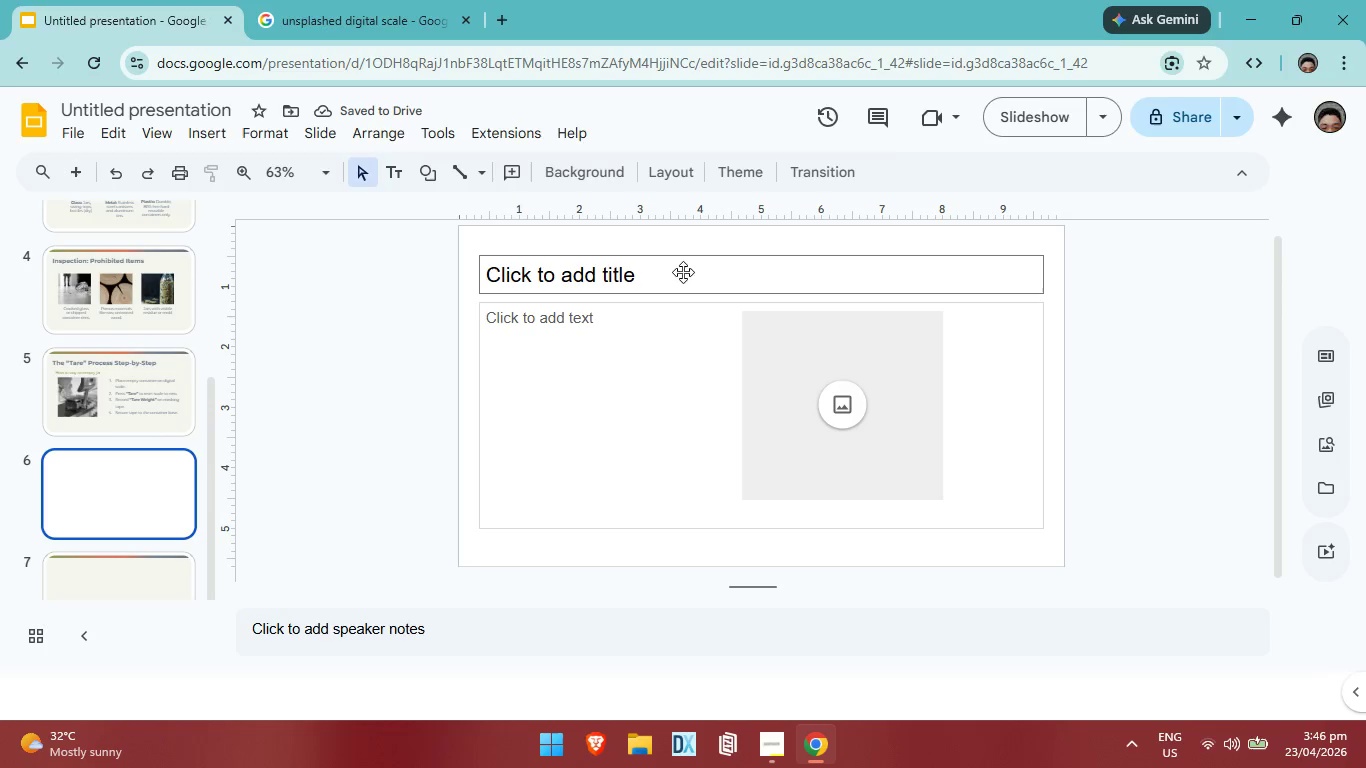 
left_click([683, 272])
 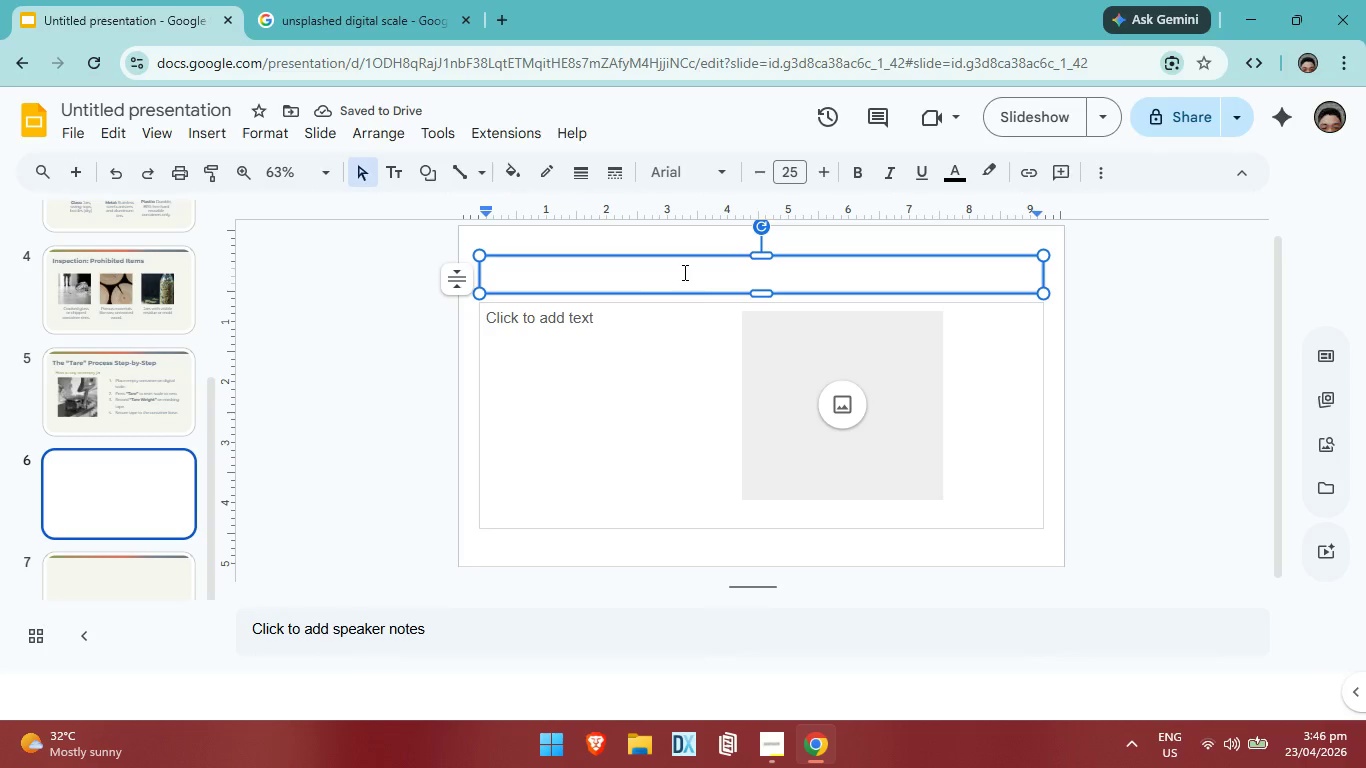 
type(Hygiene & Cross )
key(Backspace)
type(- Contamination )
 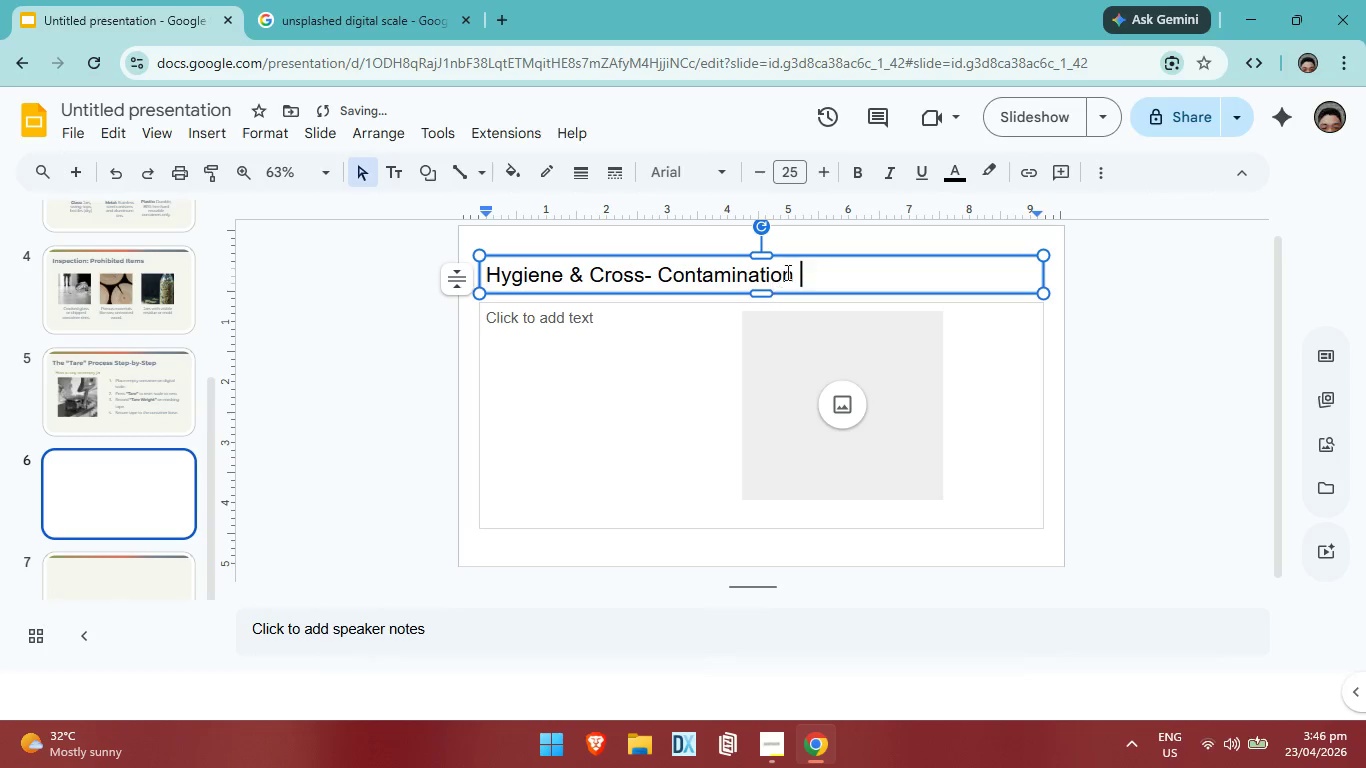 
left_click_drag(start_coordinate=[796, 272], to_coordinate=[489, 279])
 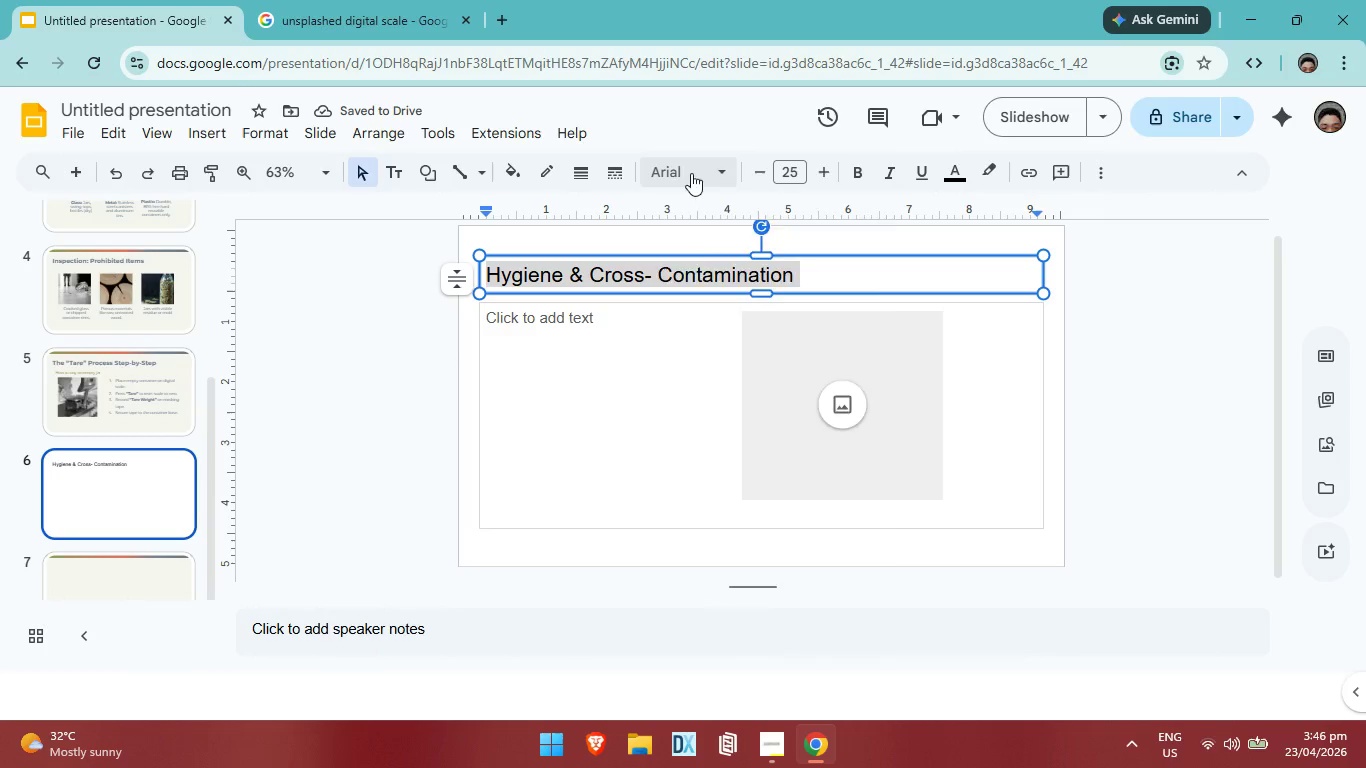 
left_click([691, 173])
 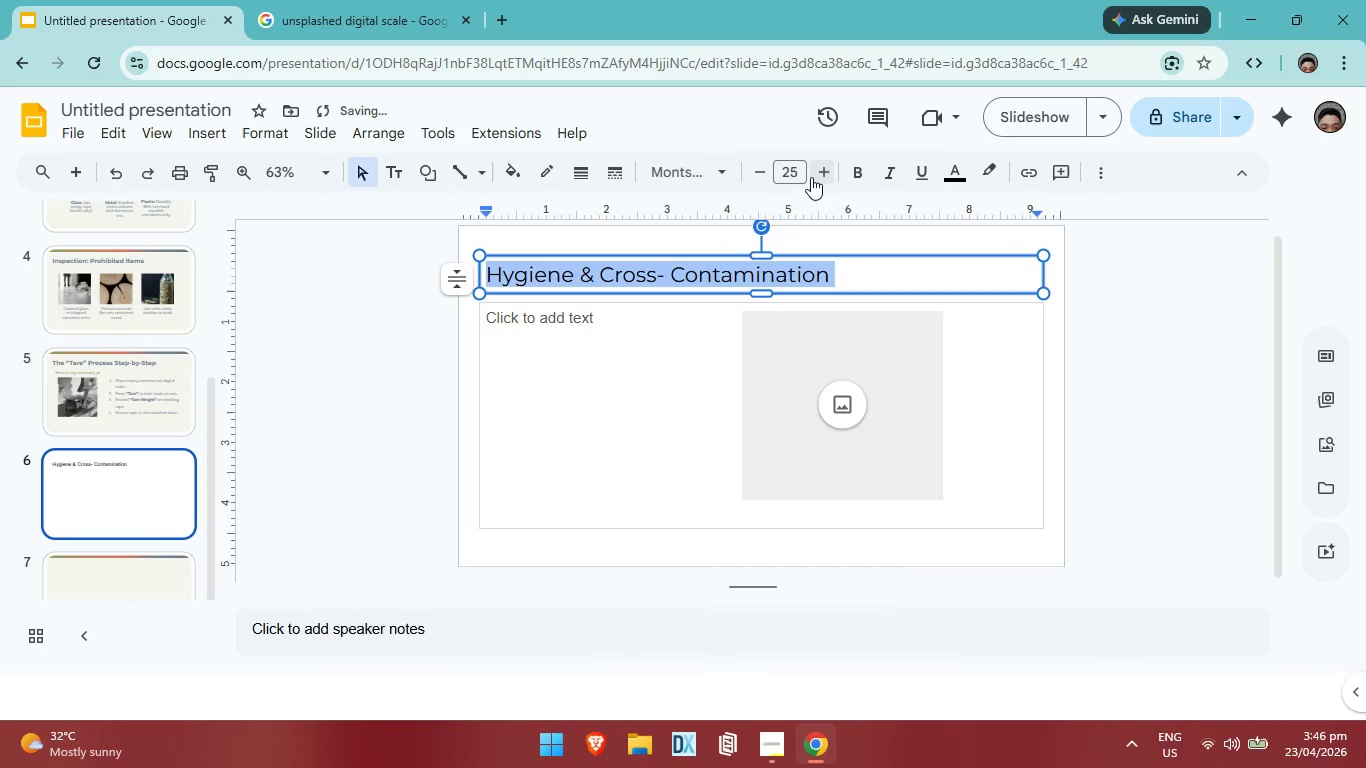 
double_click([813, 175])
 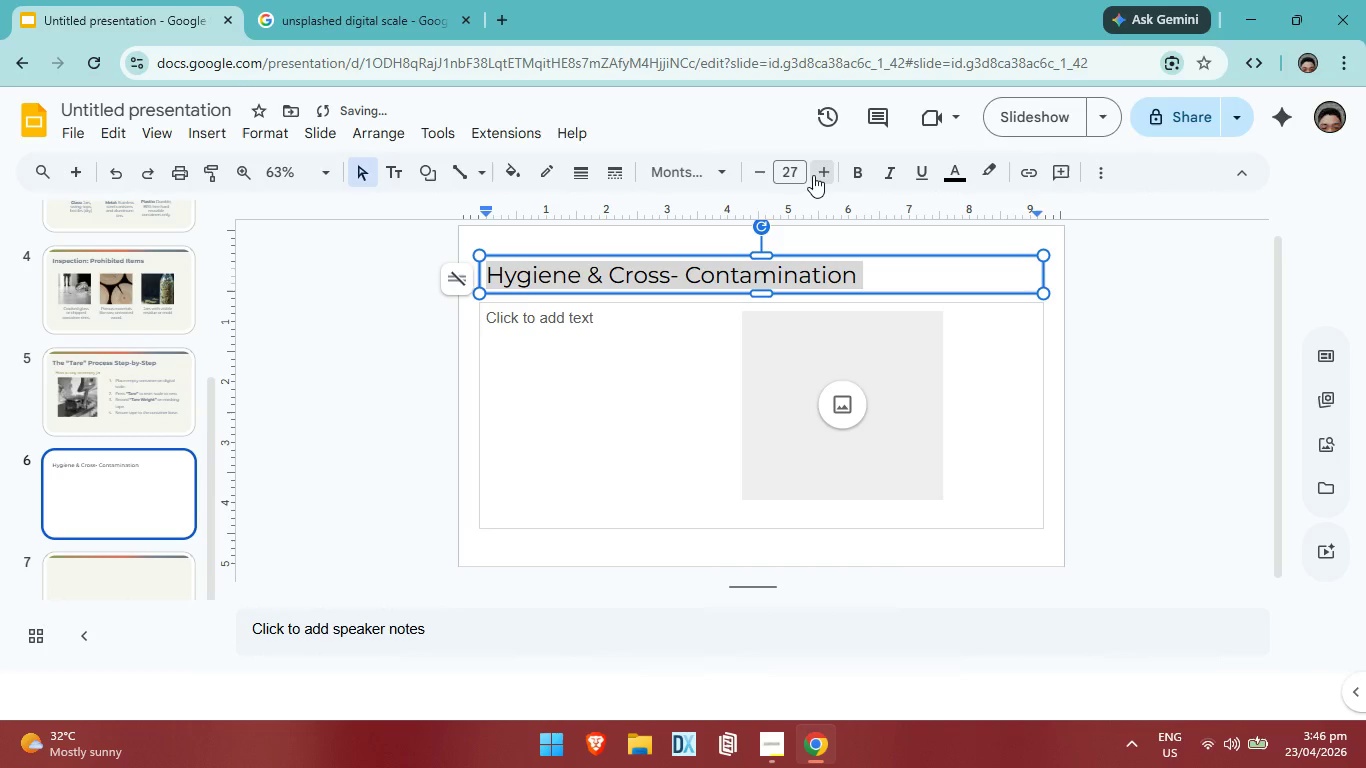 
triple_click([813, 175])
 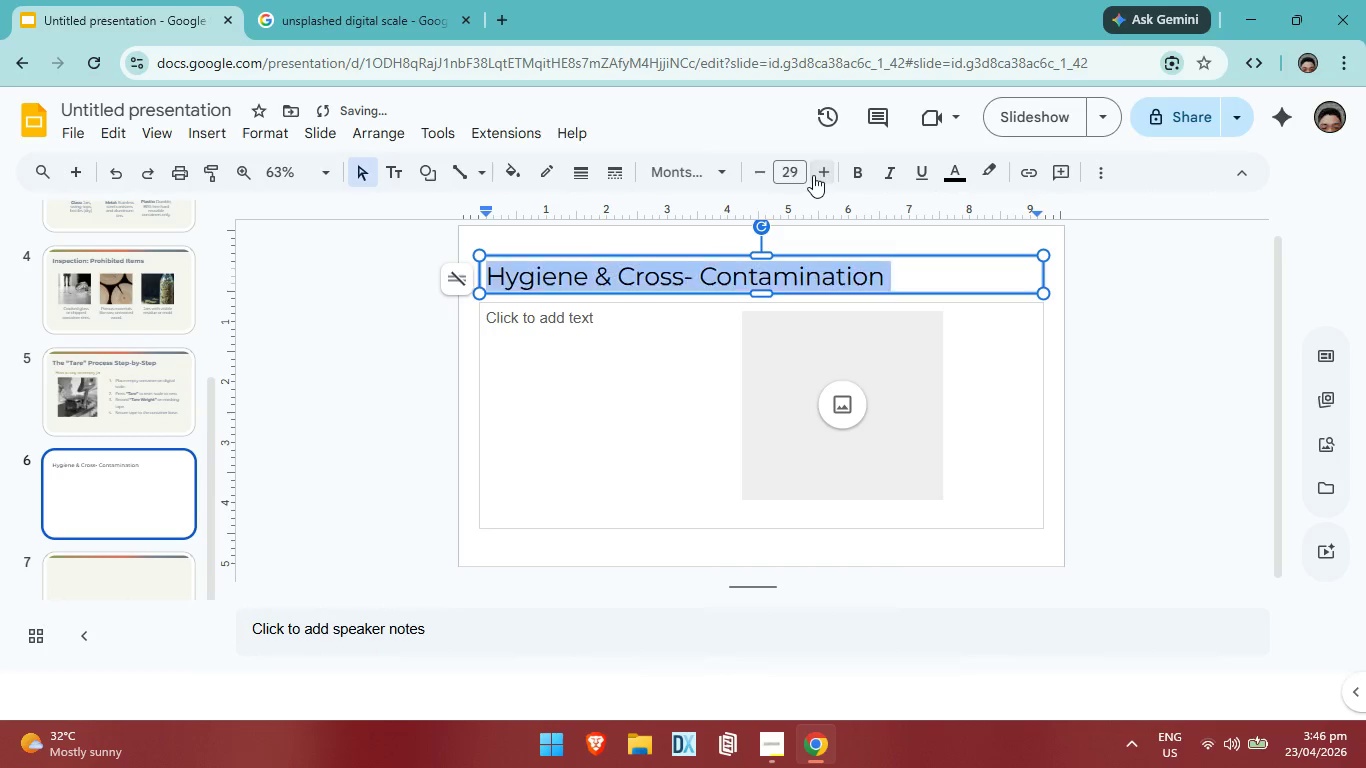 
triple_click([813, 175])
 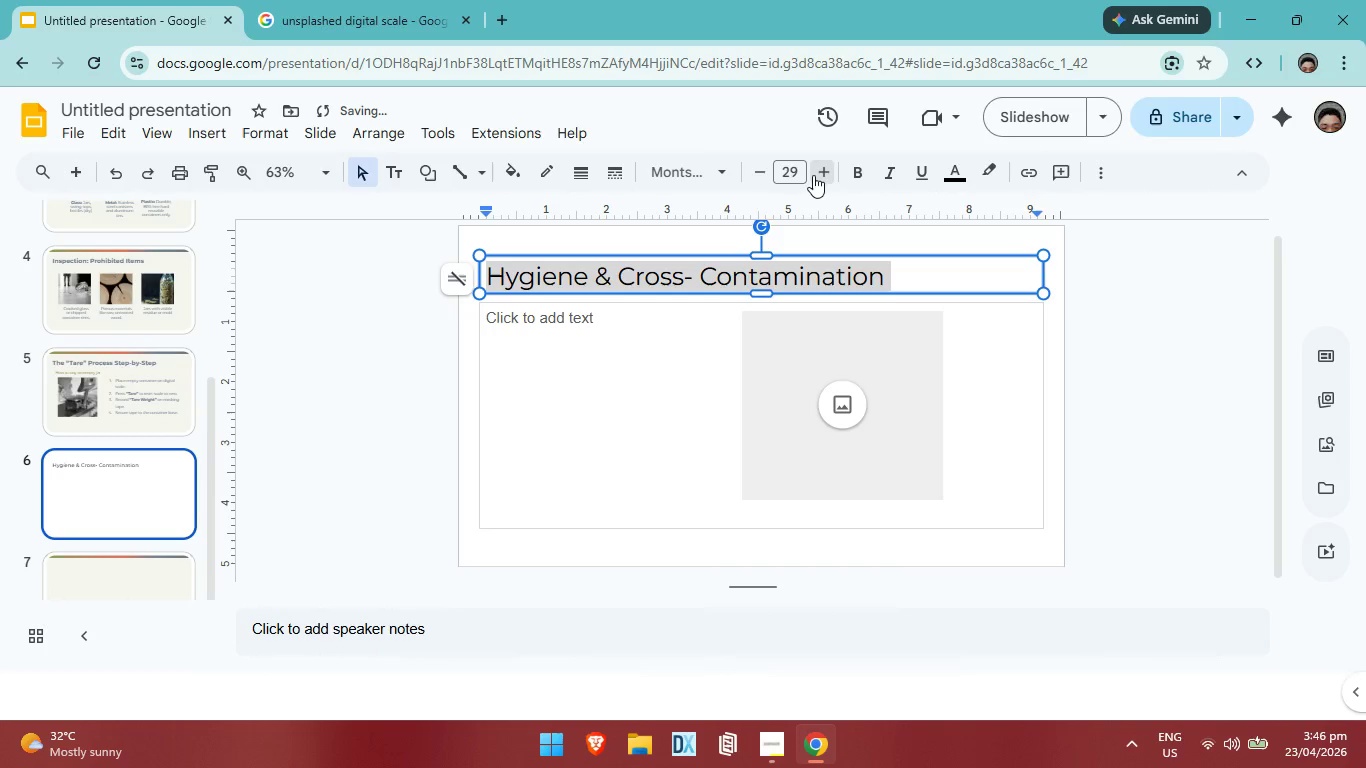 
triple_click([813, 175])
 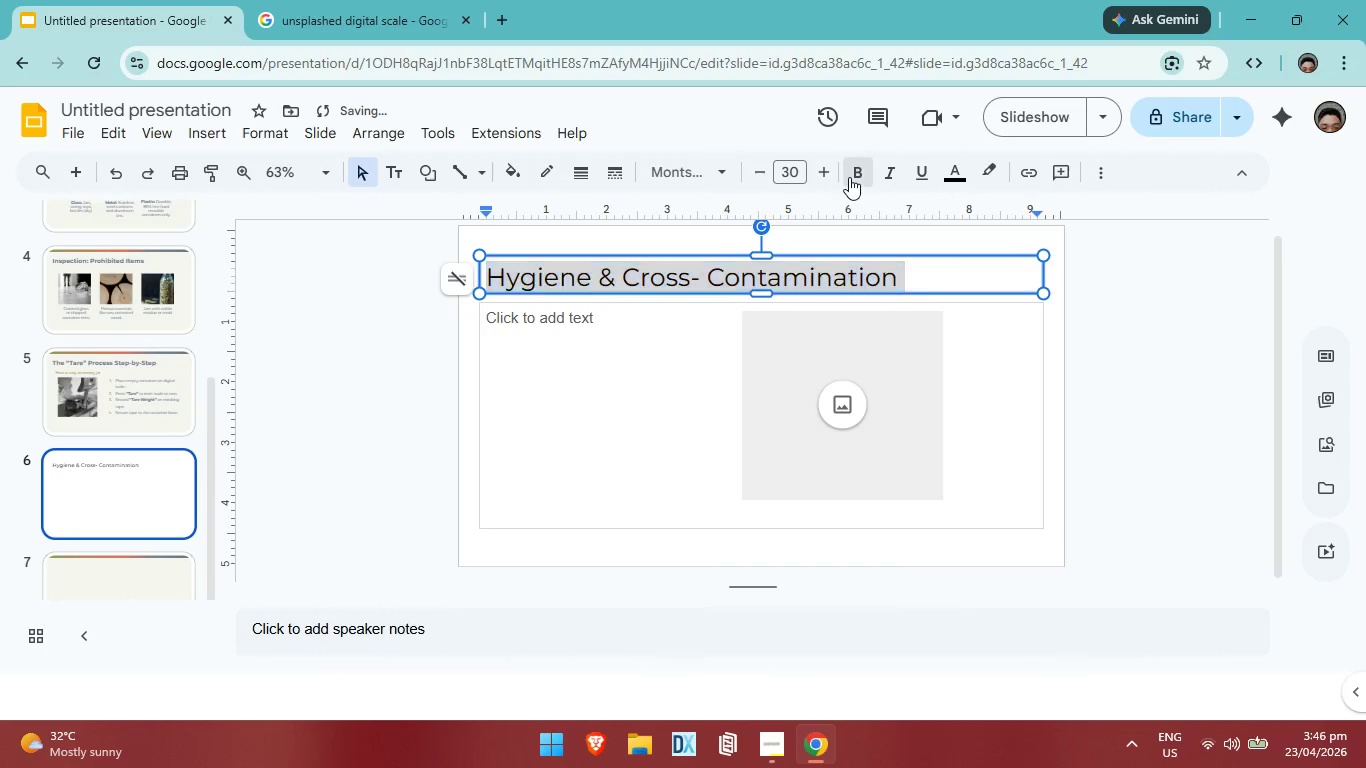 
left_click([849, 177])
 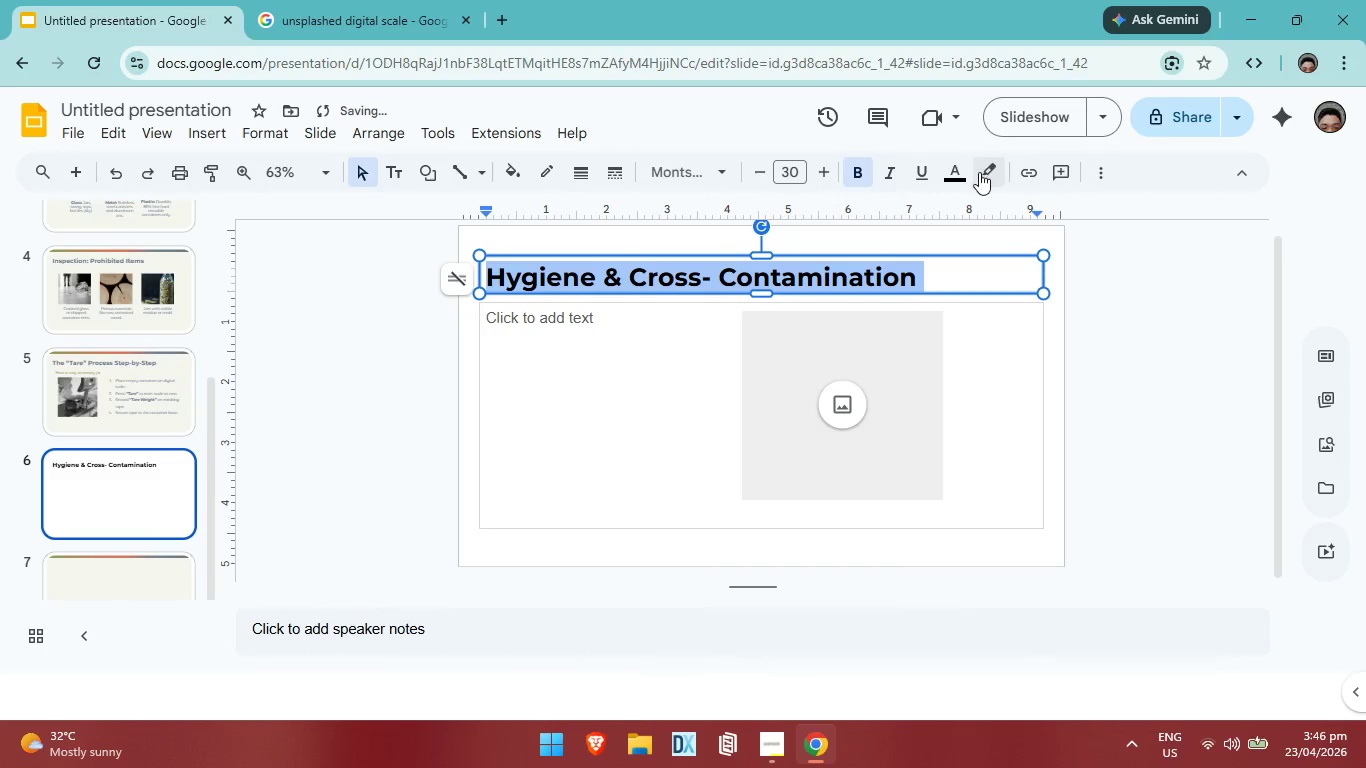 
left_click([965, 172])
 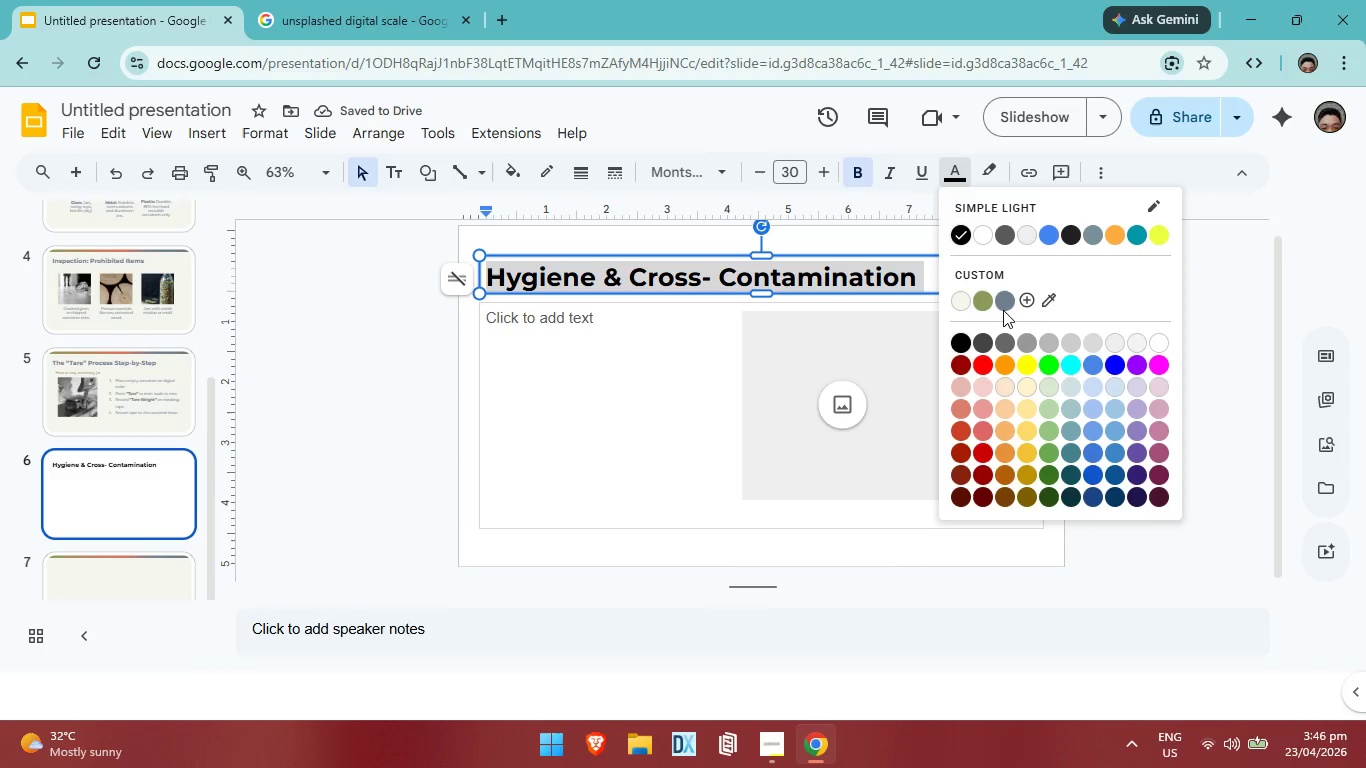 
left_click([1007, 298])
 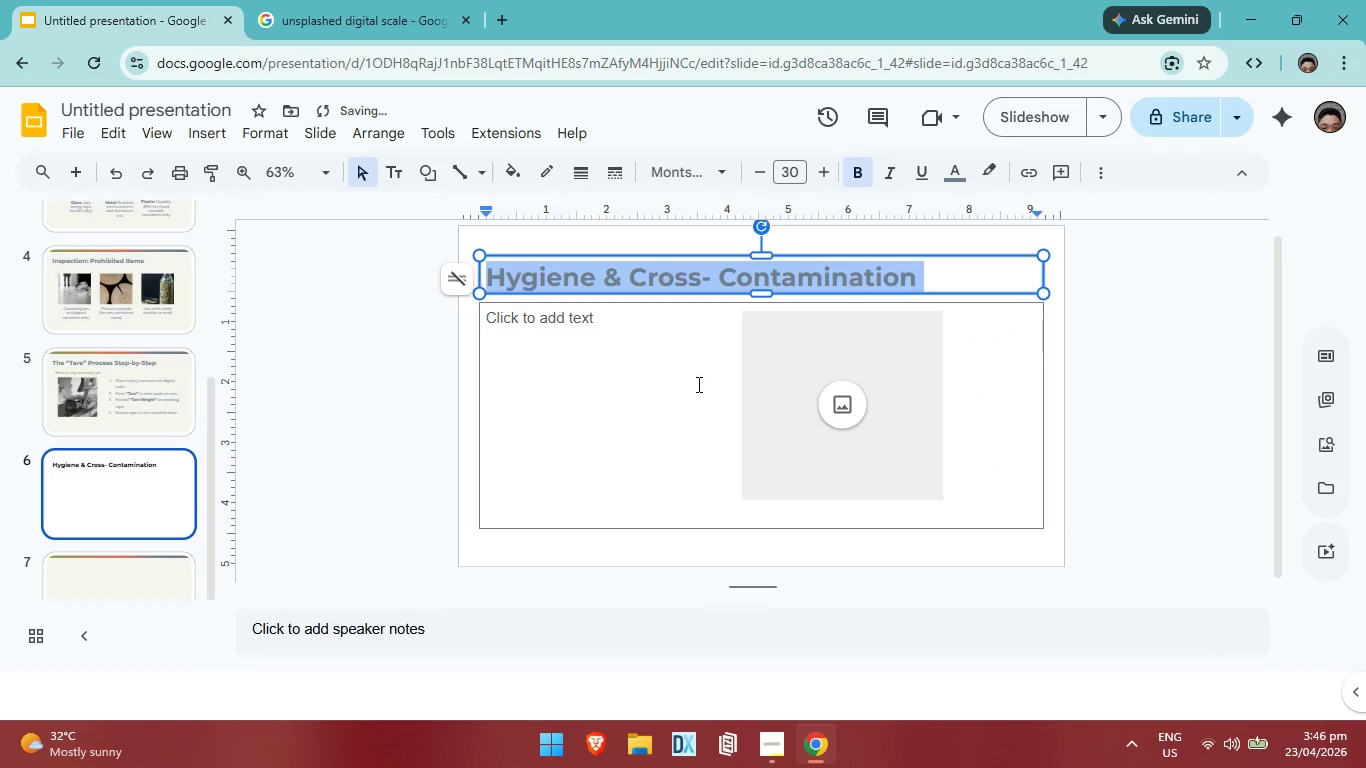 
left_click([697, 384])
 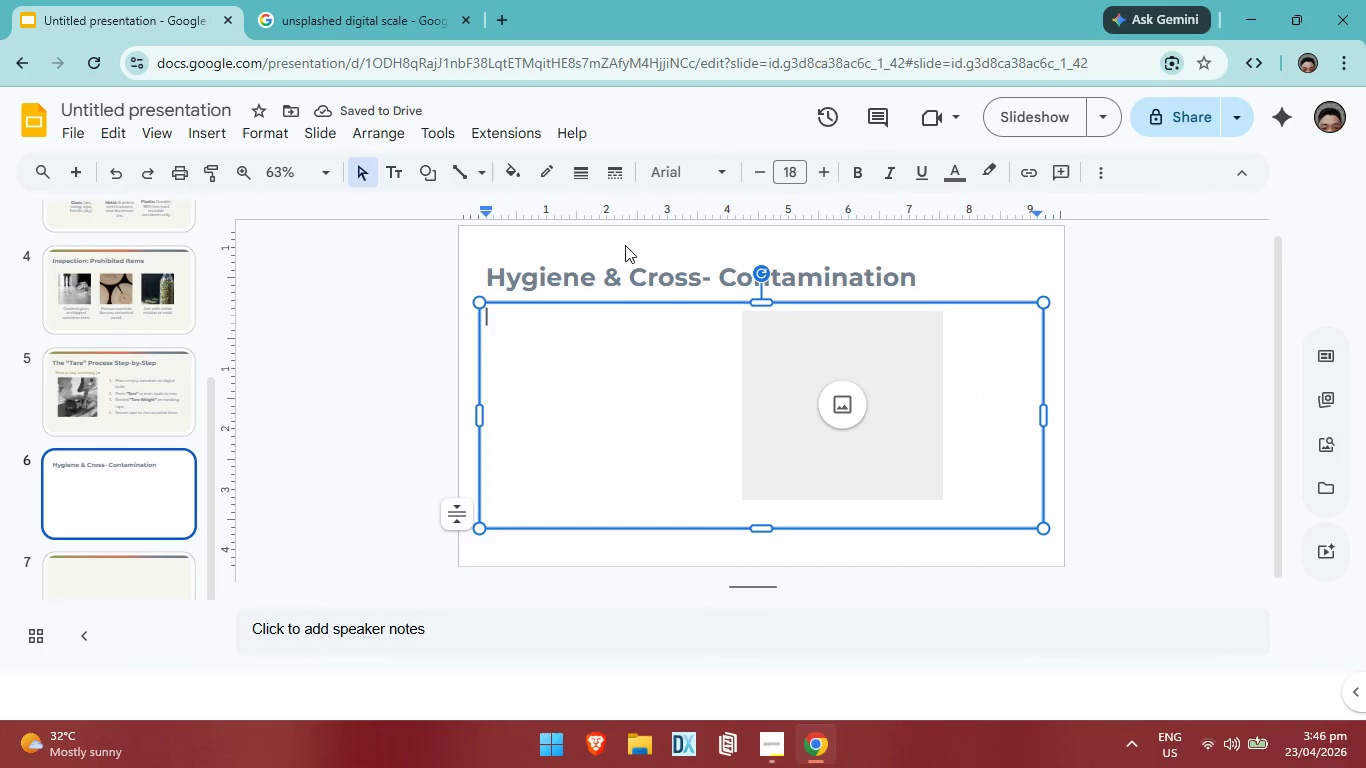 
left_click([623, 245])
 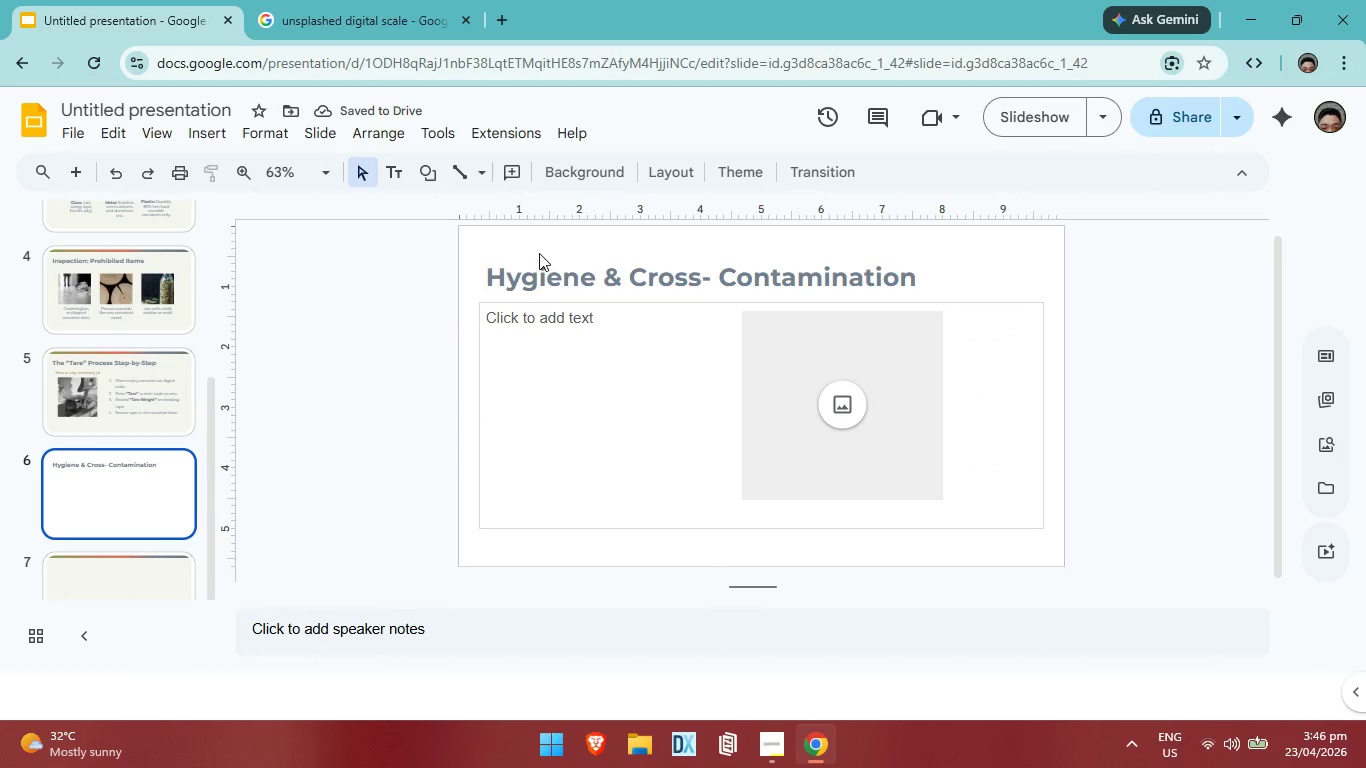 
left_click([539, 253])
 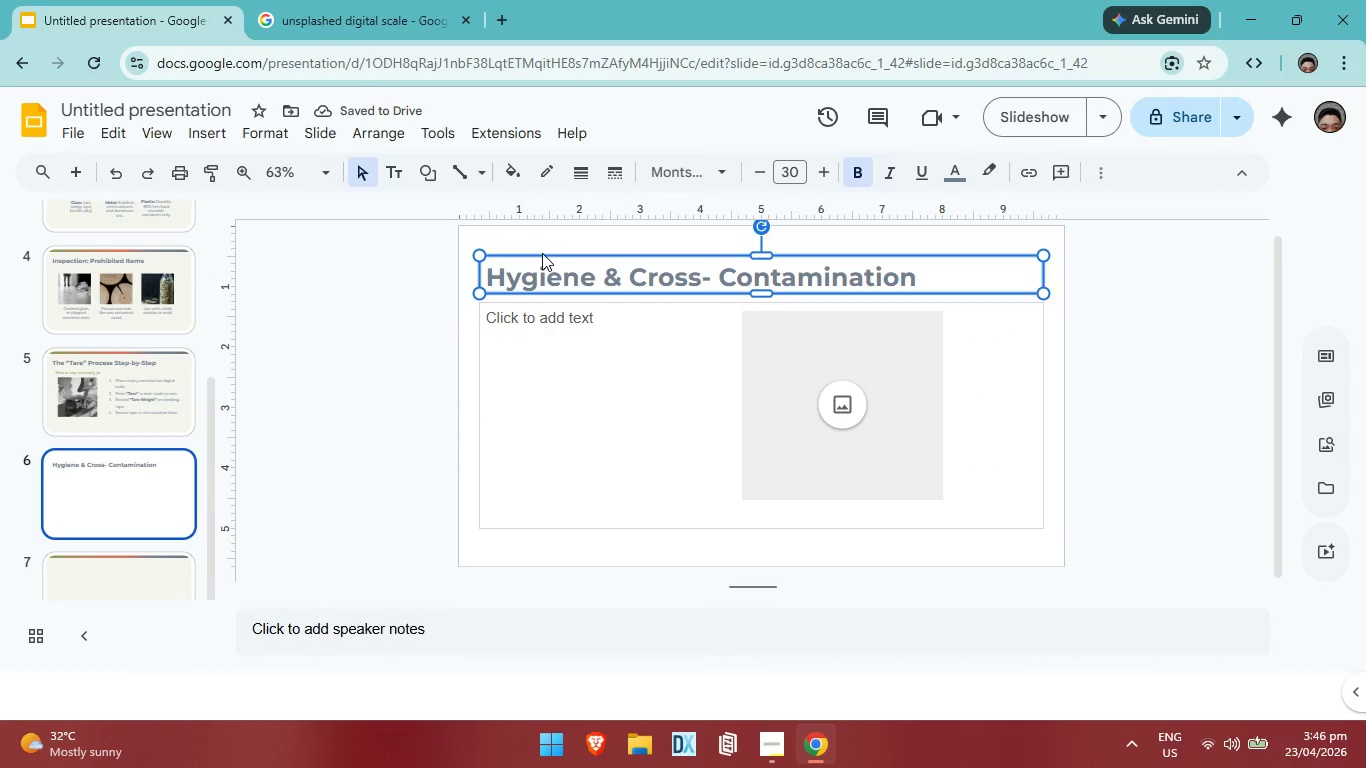 
right_click([542, 253])
 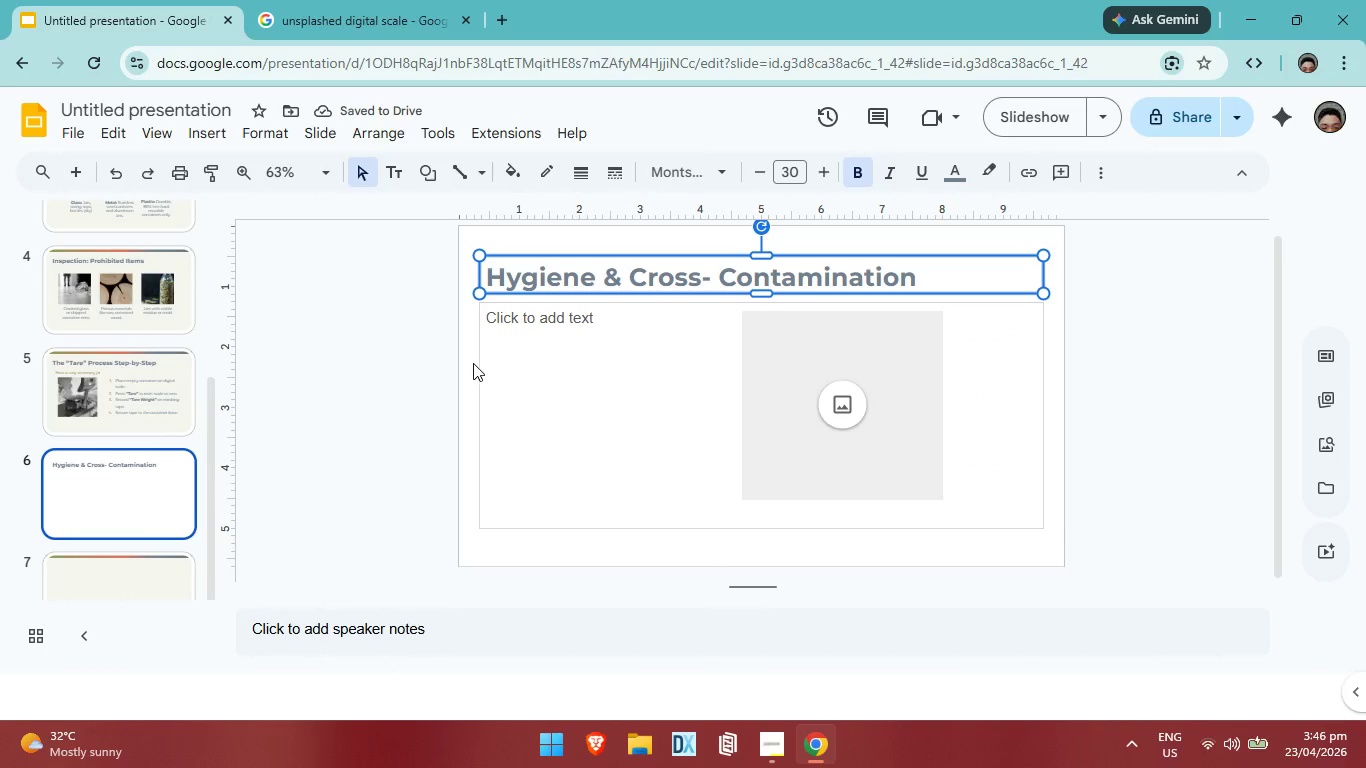 
left_click([473, 363])
 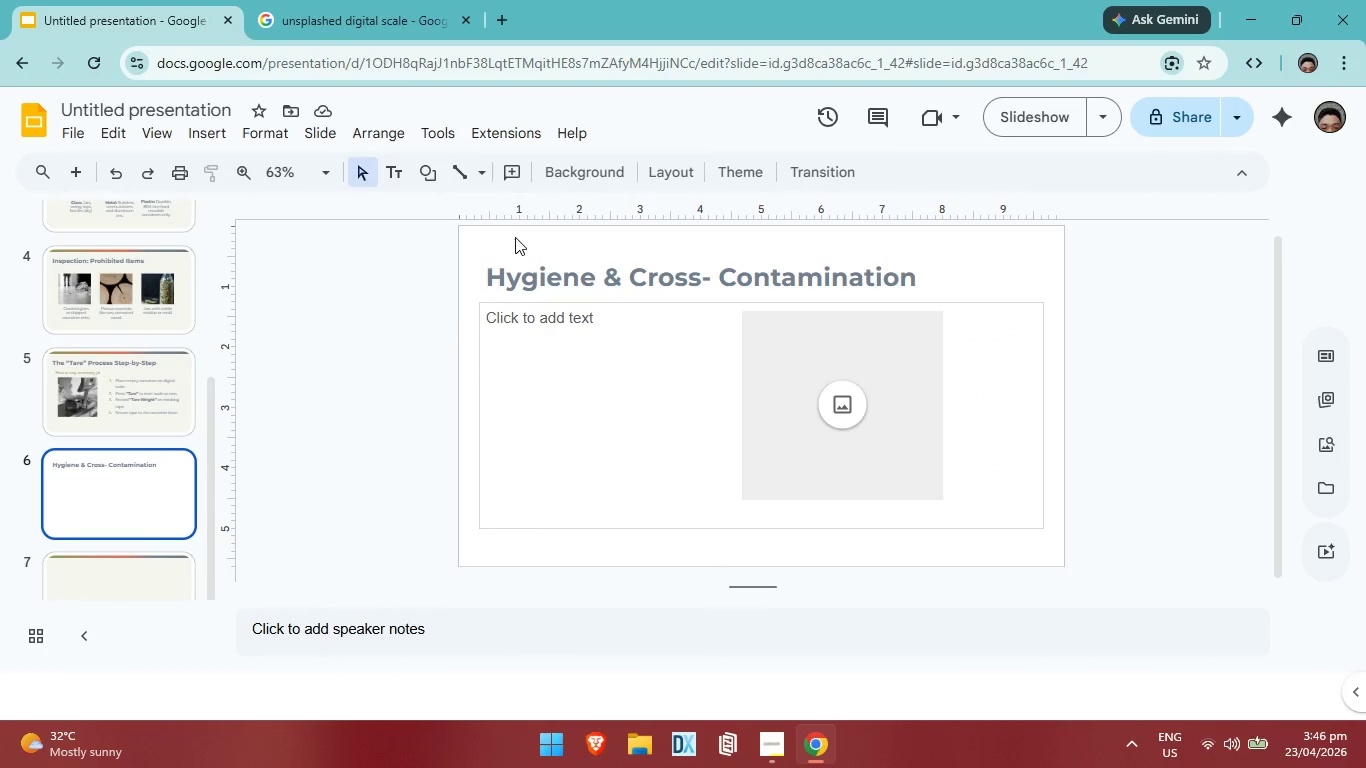 
right_click([517, 237])
 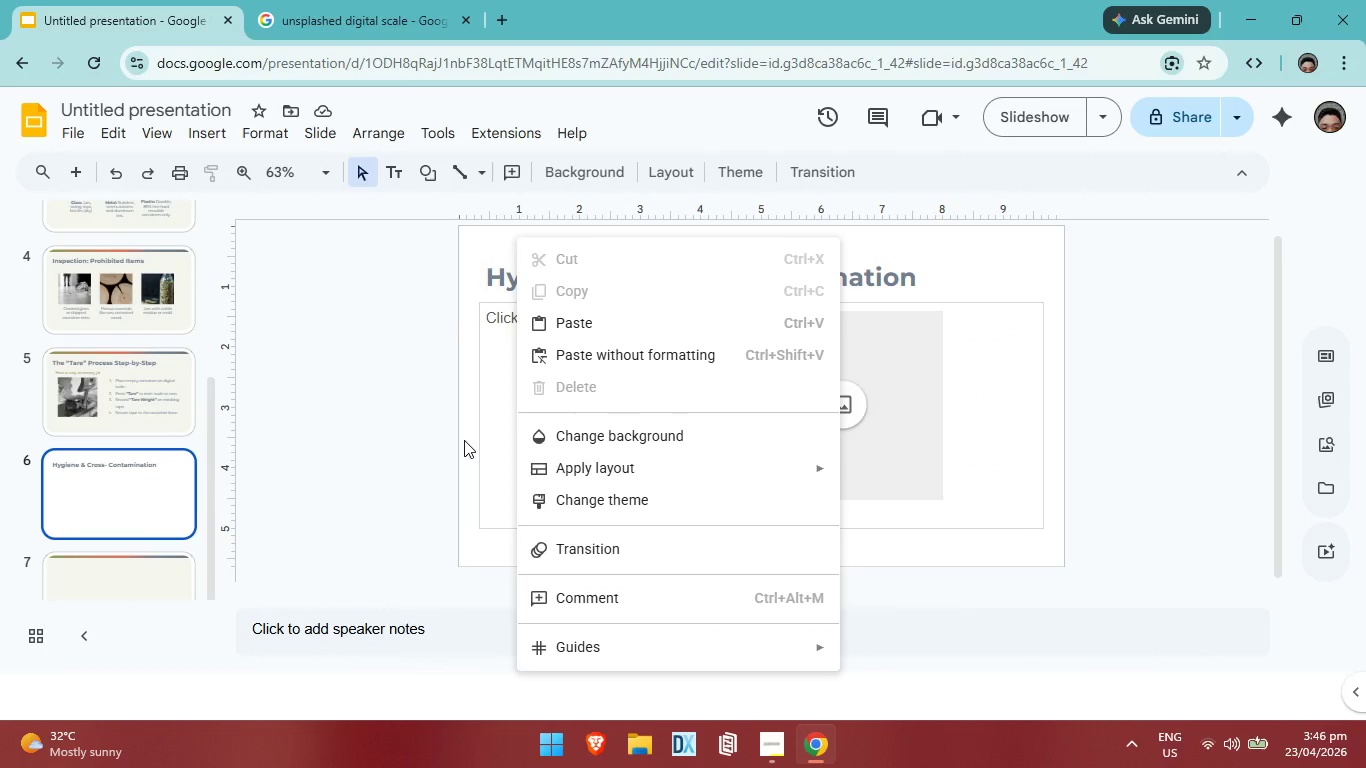 
left_click([464, 440])
 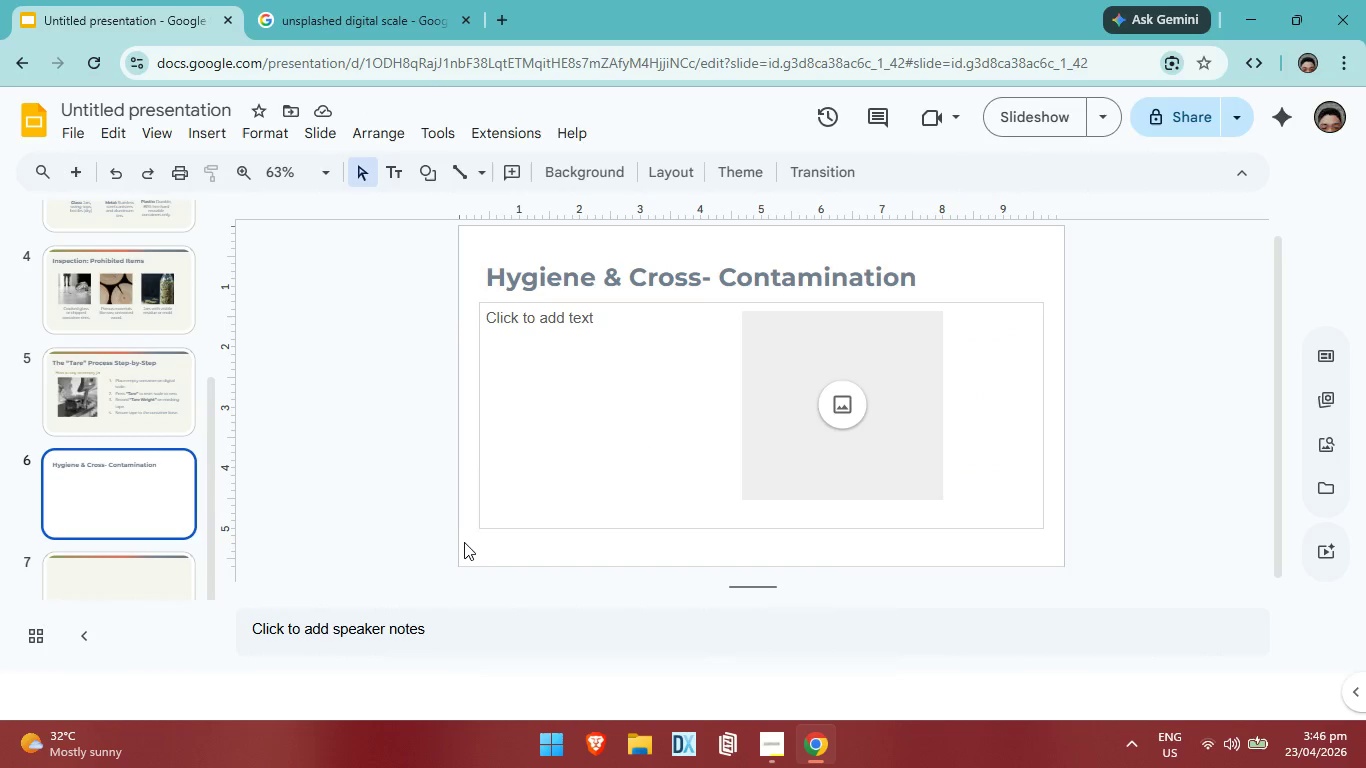 
left_click([462, 542])
 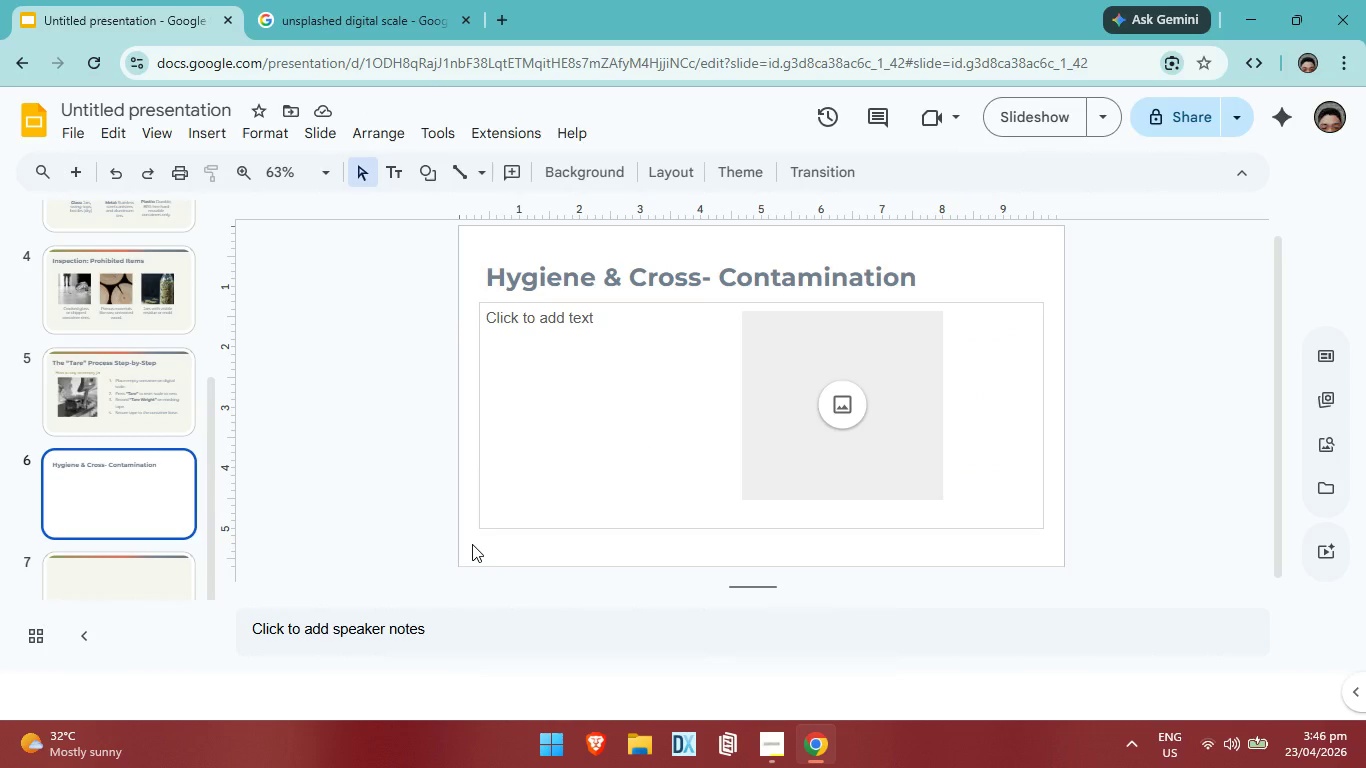 
right_click([472, 544])
 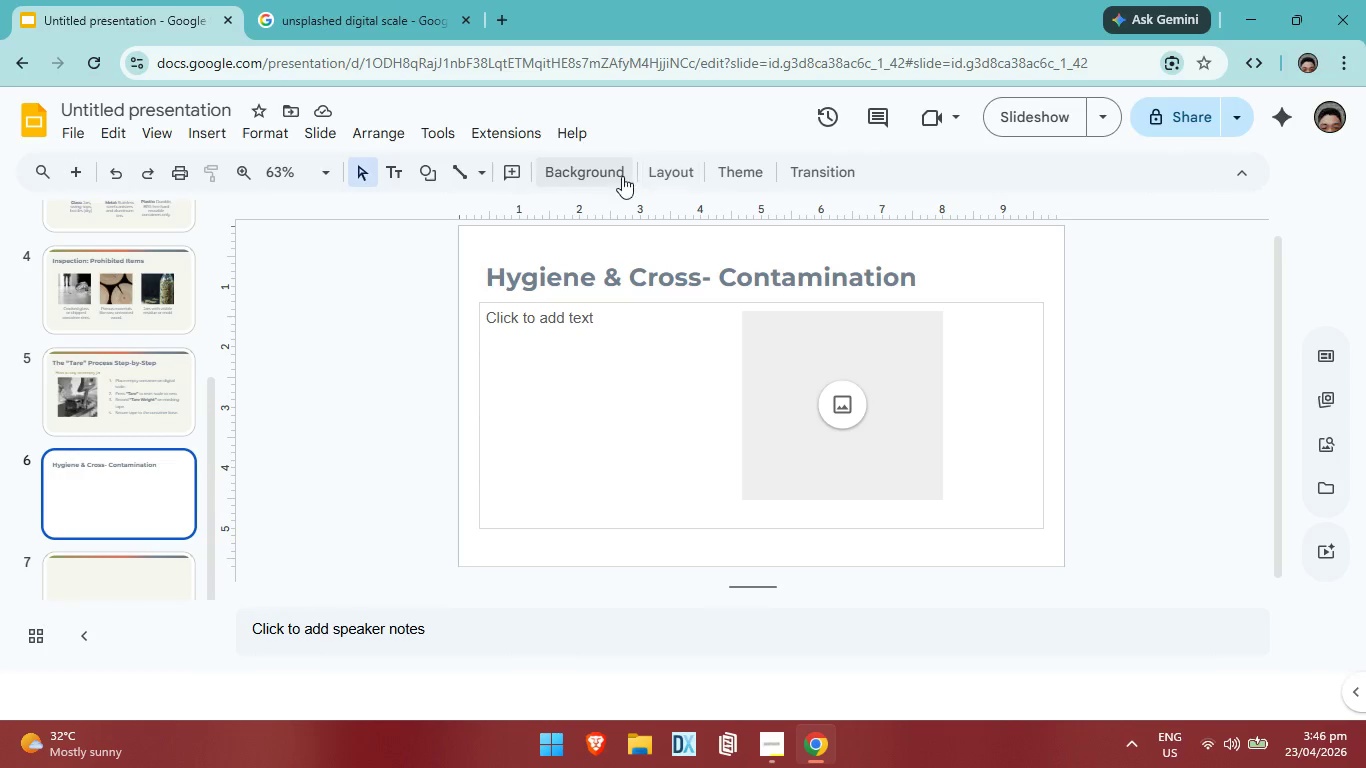 
left_click([610, 176])
 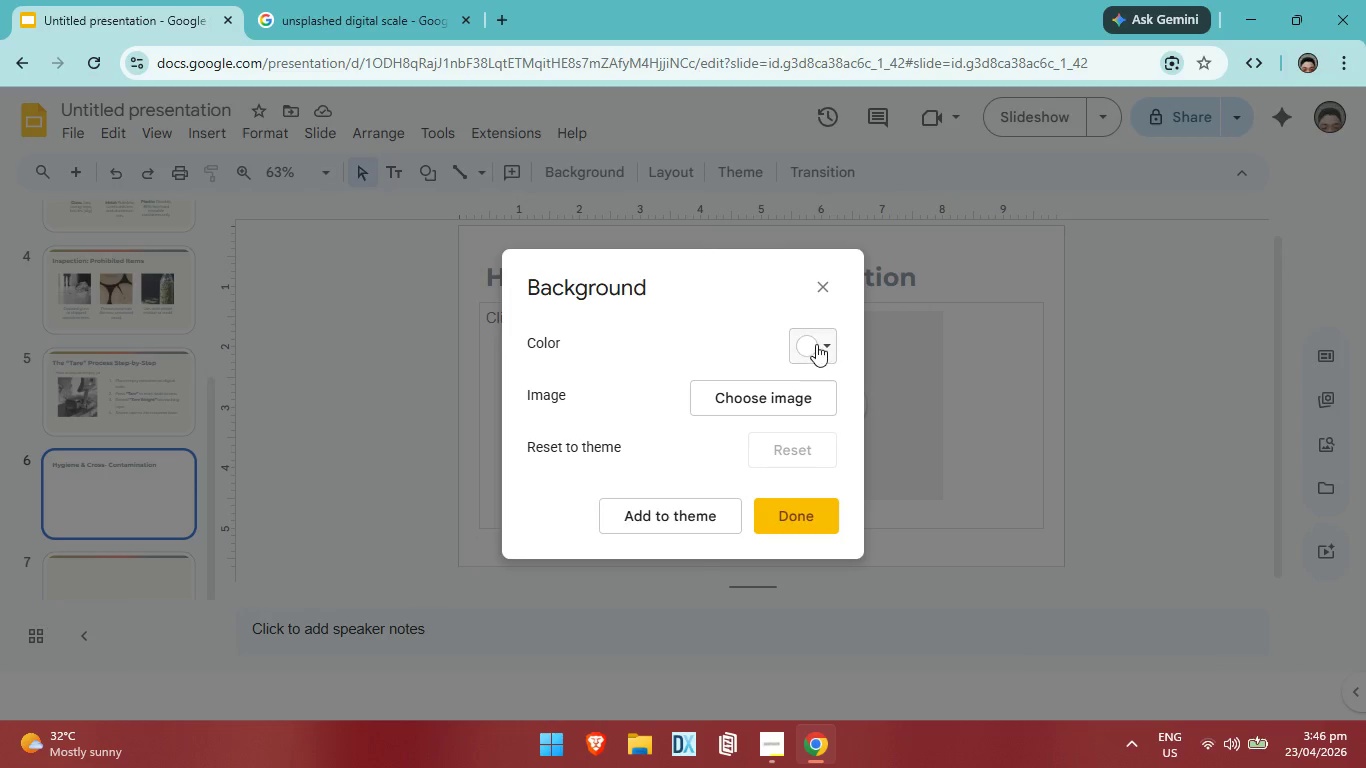 
left_click([816, 344])
 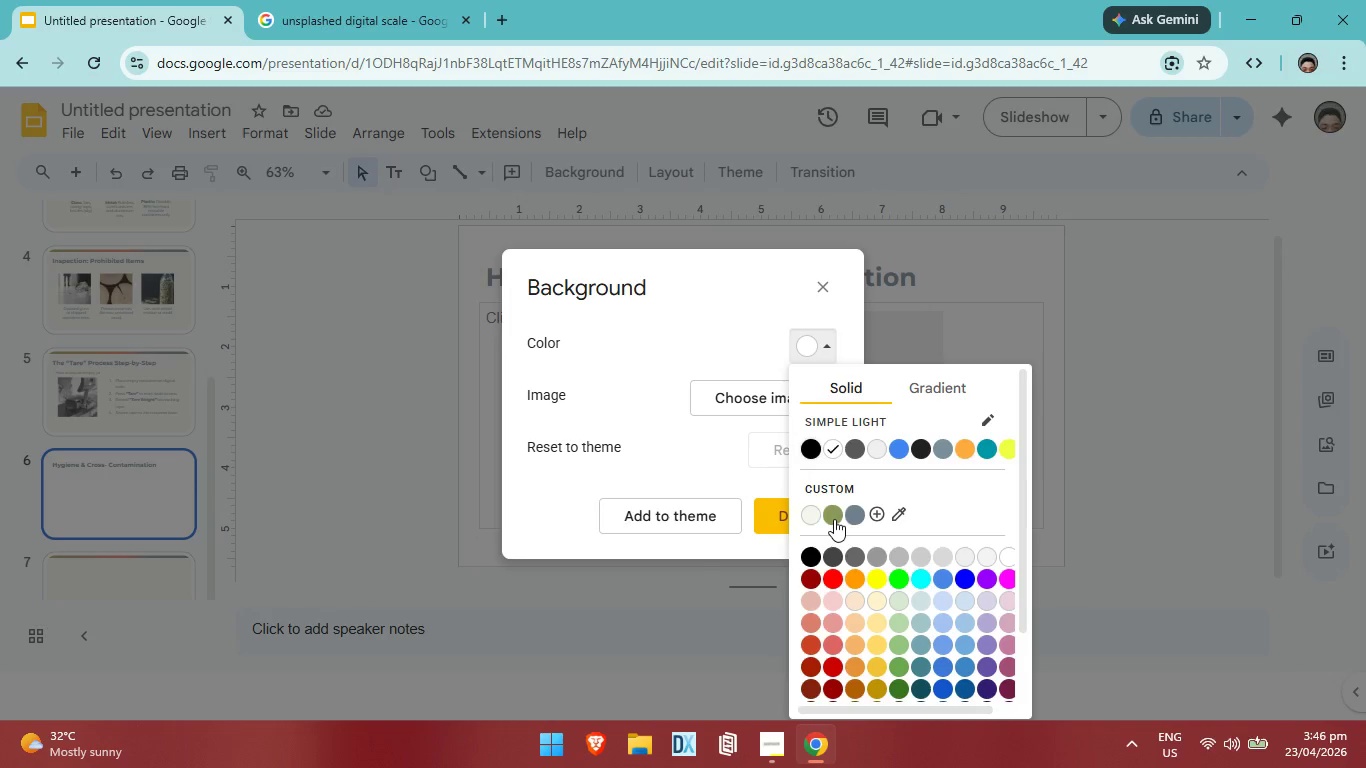 
left_click([818, 519])
 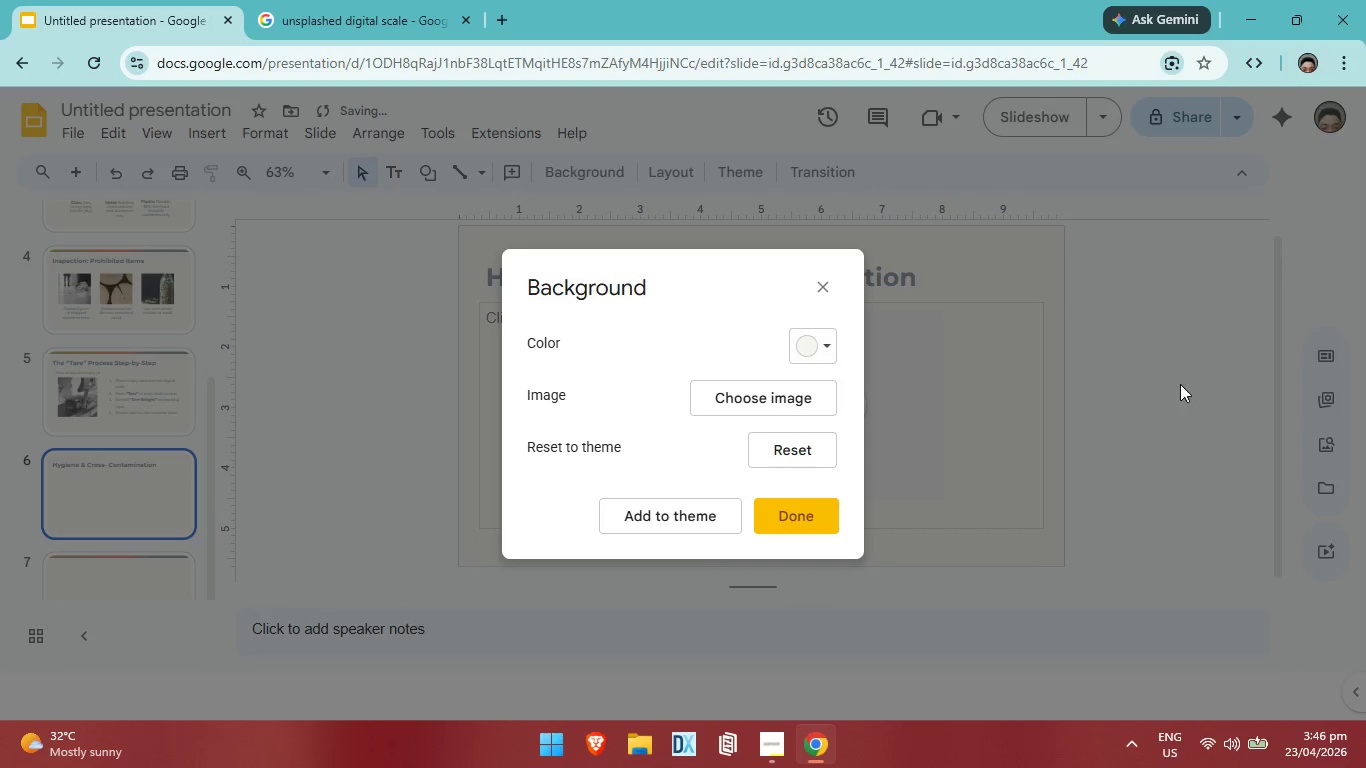 
left_click([1179, 385])
 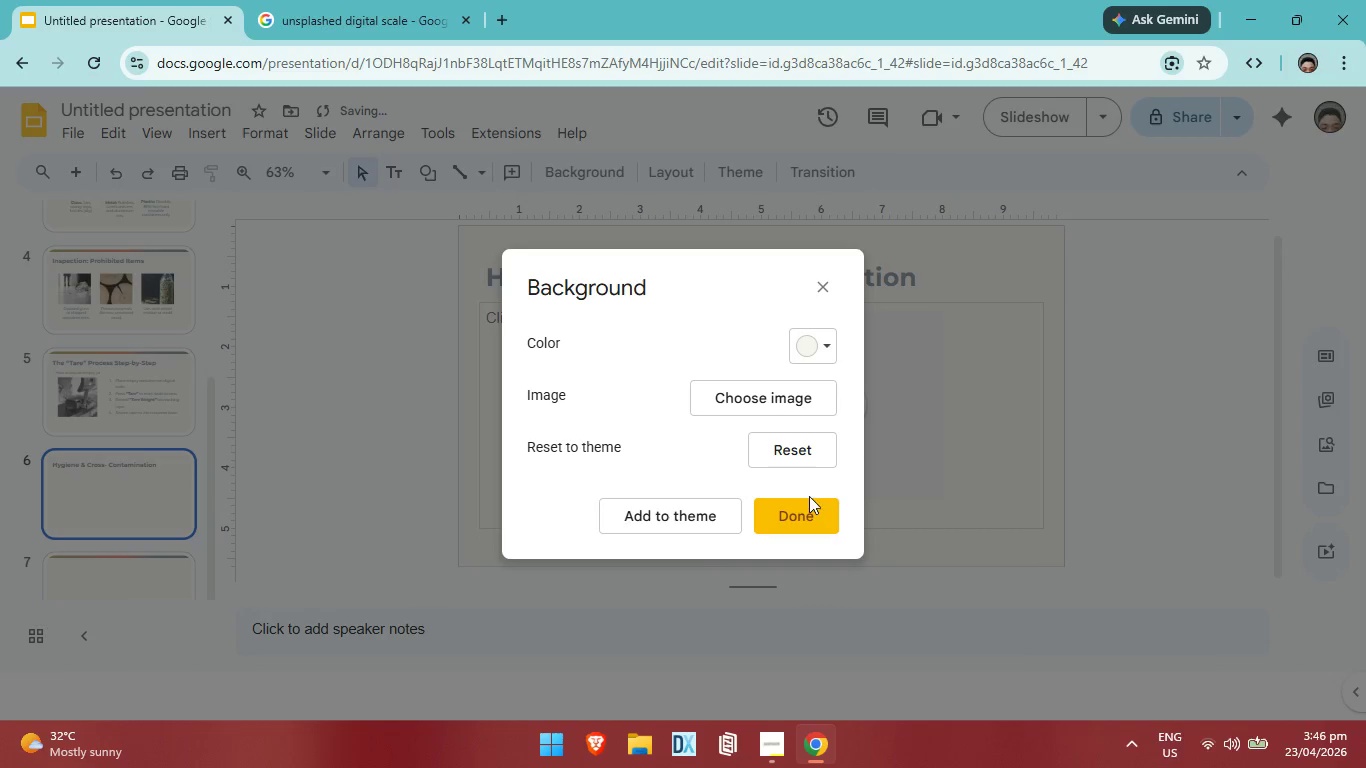 
left_click([815, 513])
 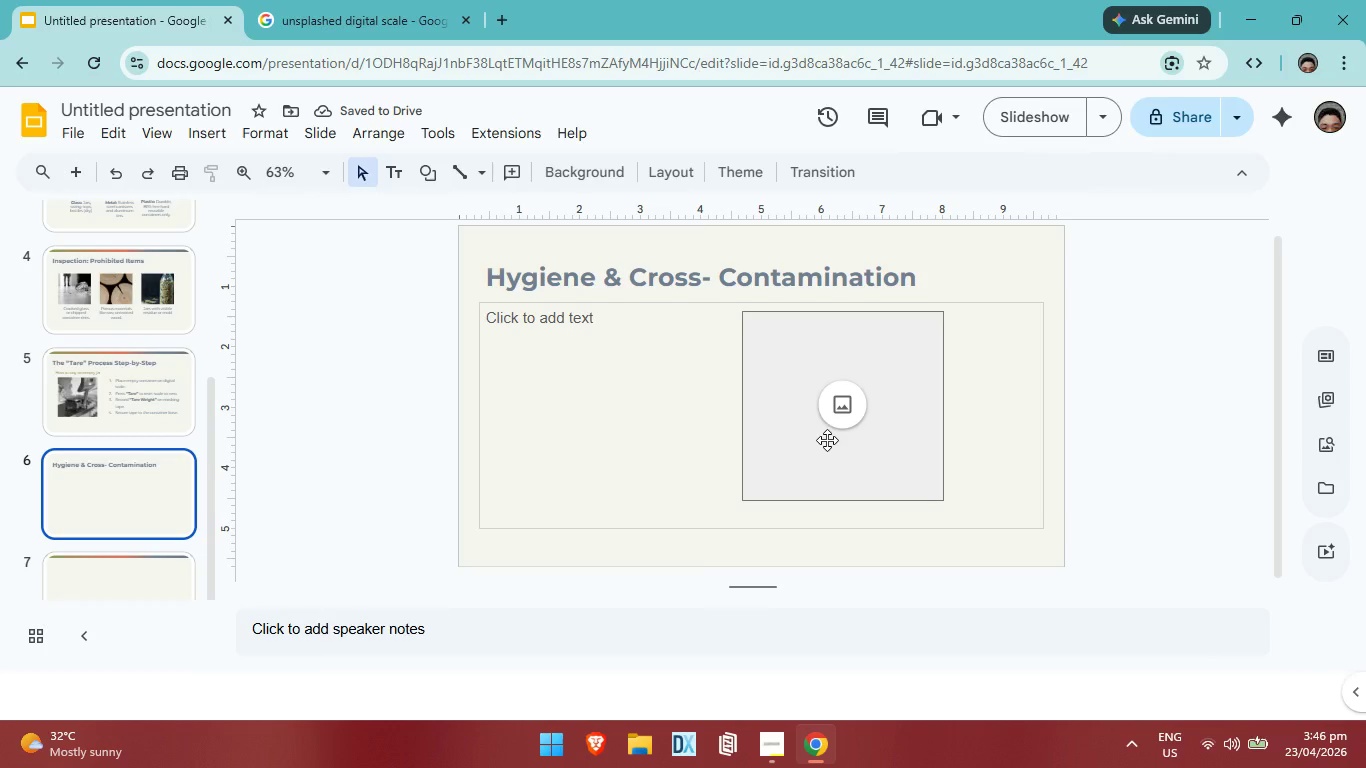 
scroll: coordinate [827, 440], scroll_direction: up, amount: 1.0
 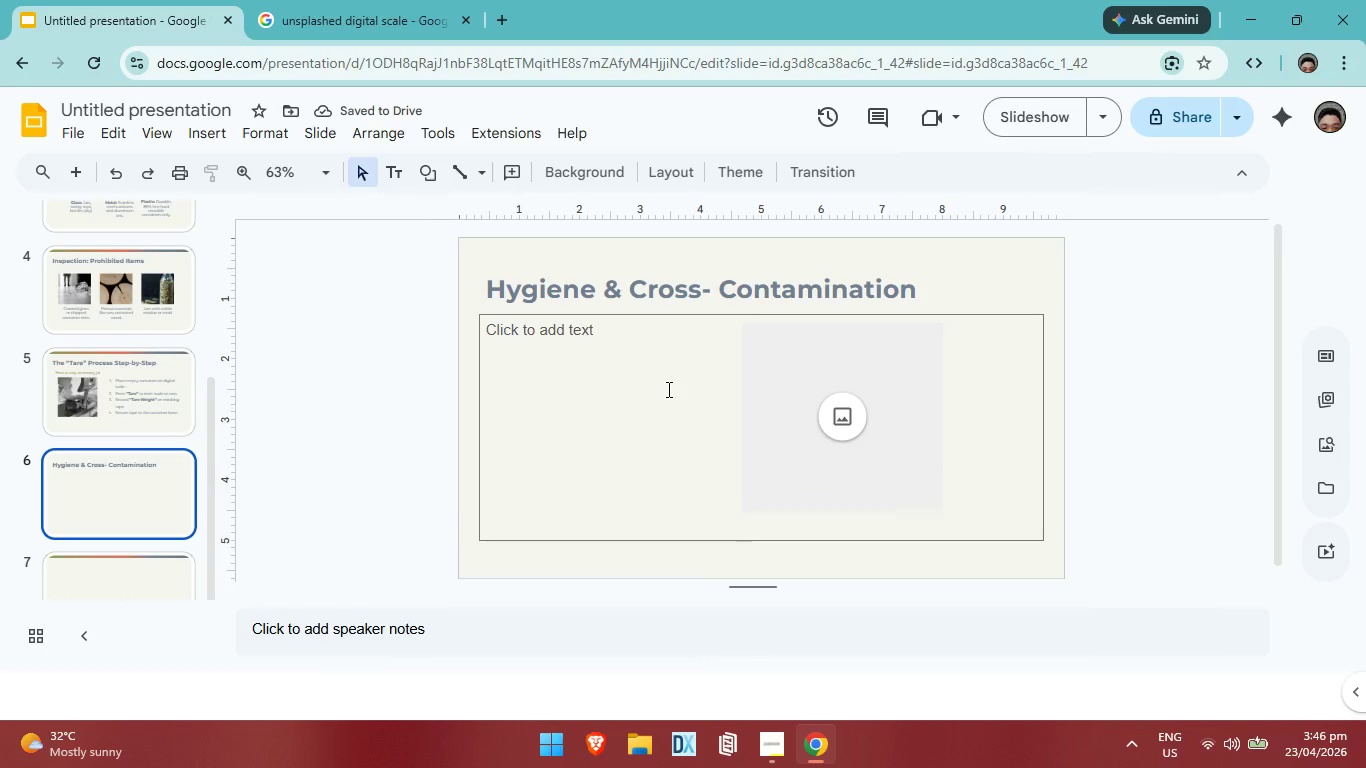 
left_click([667, 389])
 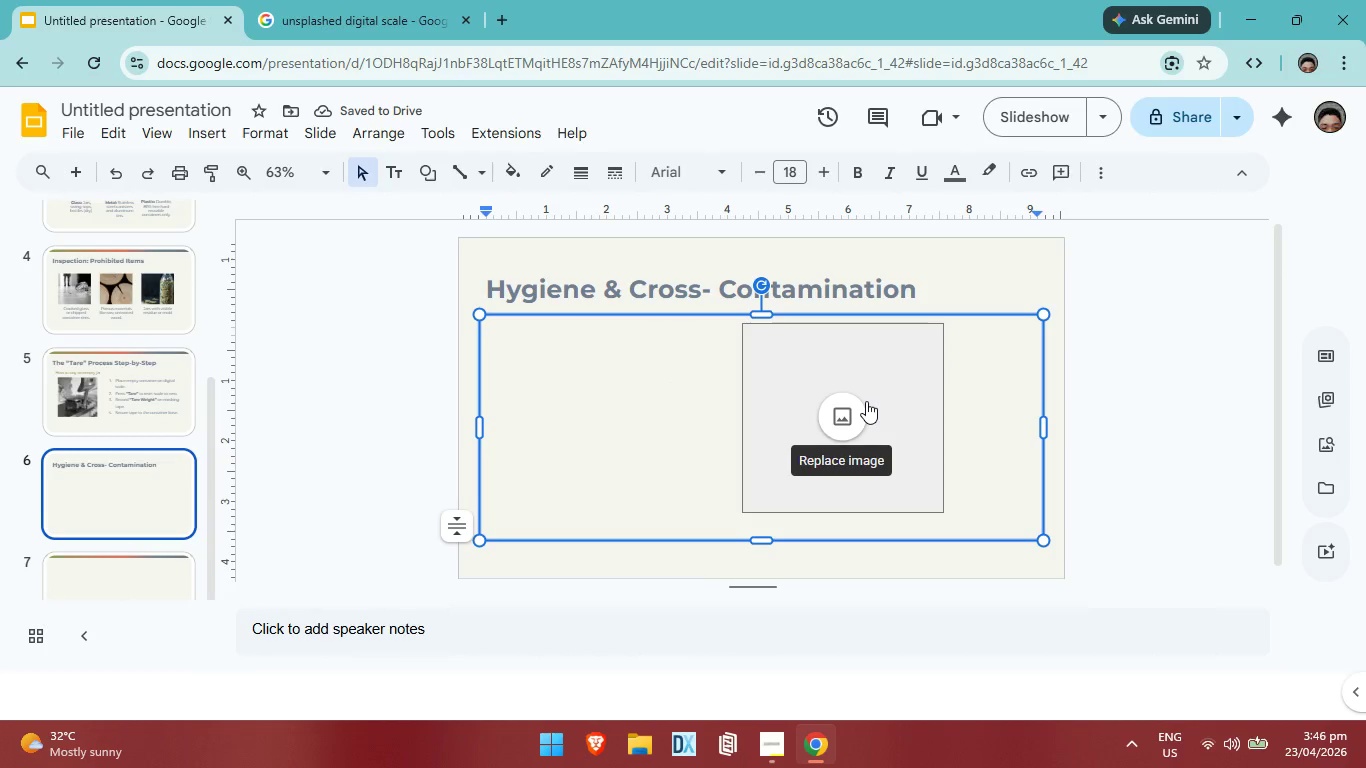 
left_click_drag(start_coordinate=[866, 401], to_coordinate=[639, 398])
 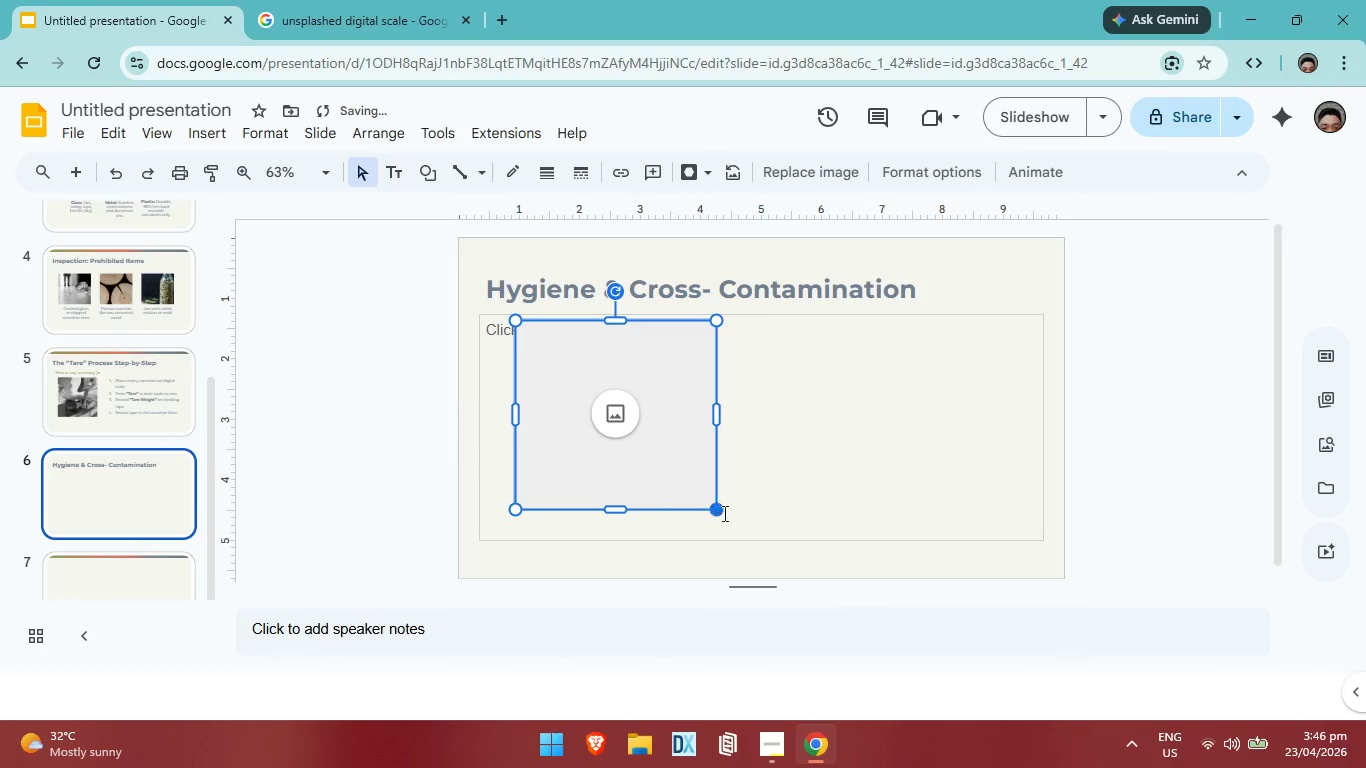 
left_click_drag(start_coordinate=[723, 513], to_coordinate=[696, 472])
 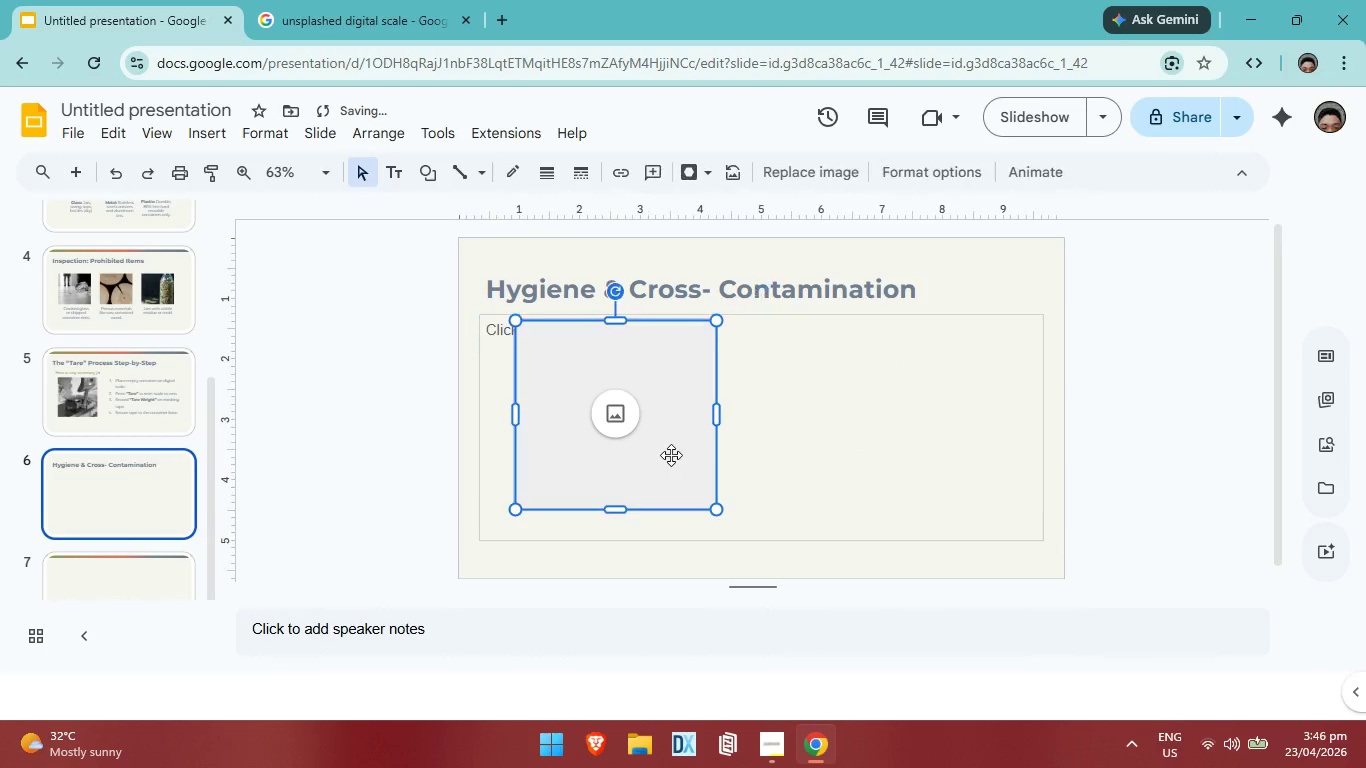 
left_click([661, 455])
 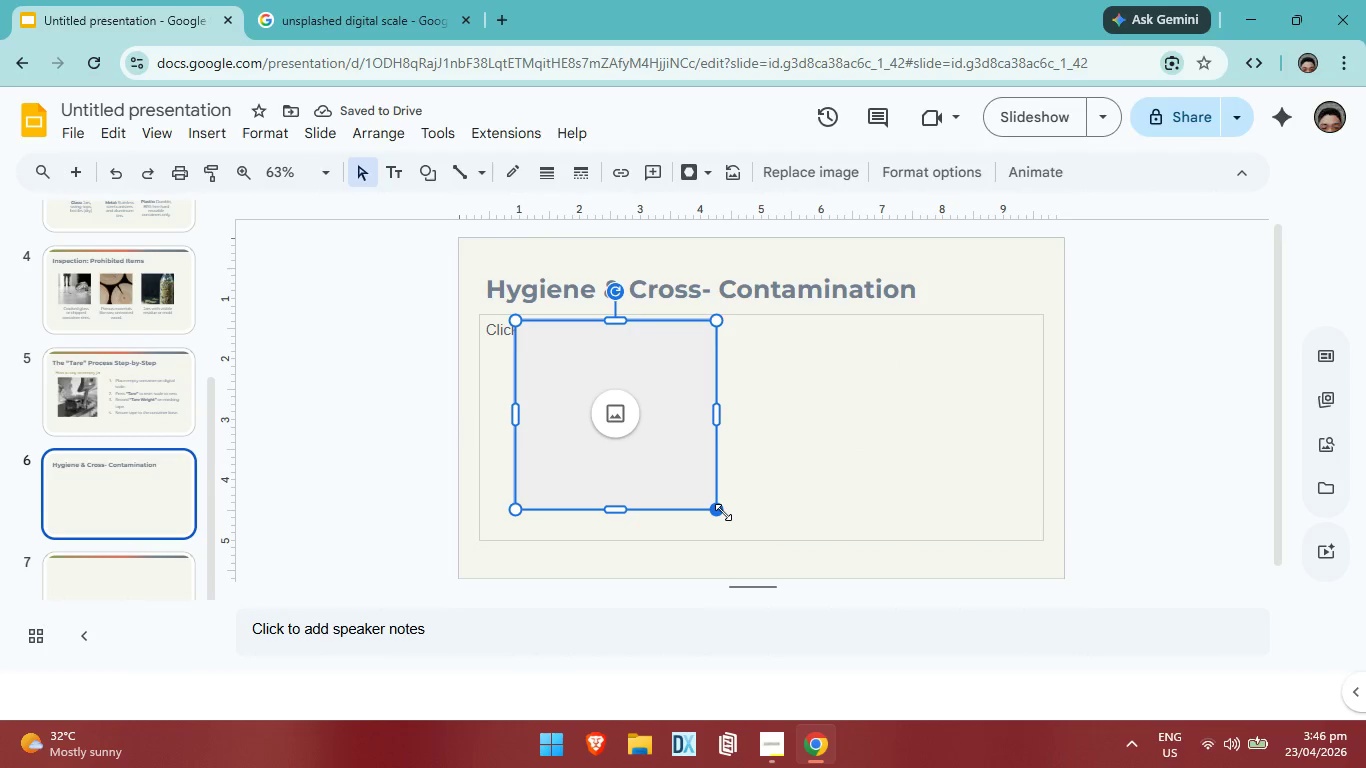 
left_click_drag(start_coordinate=[723, 512], to_coordinate=[619, 405])
 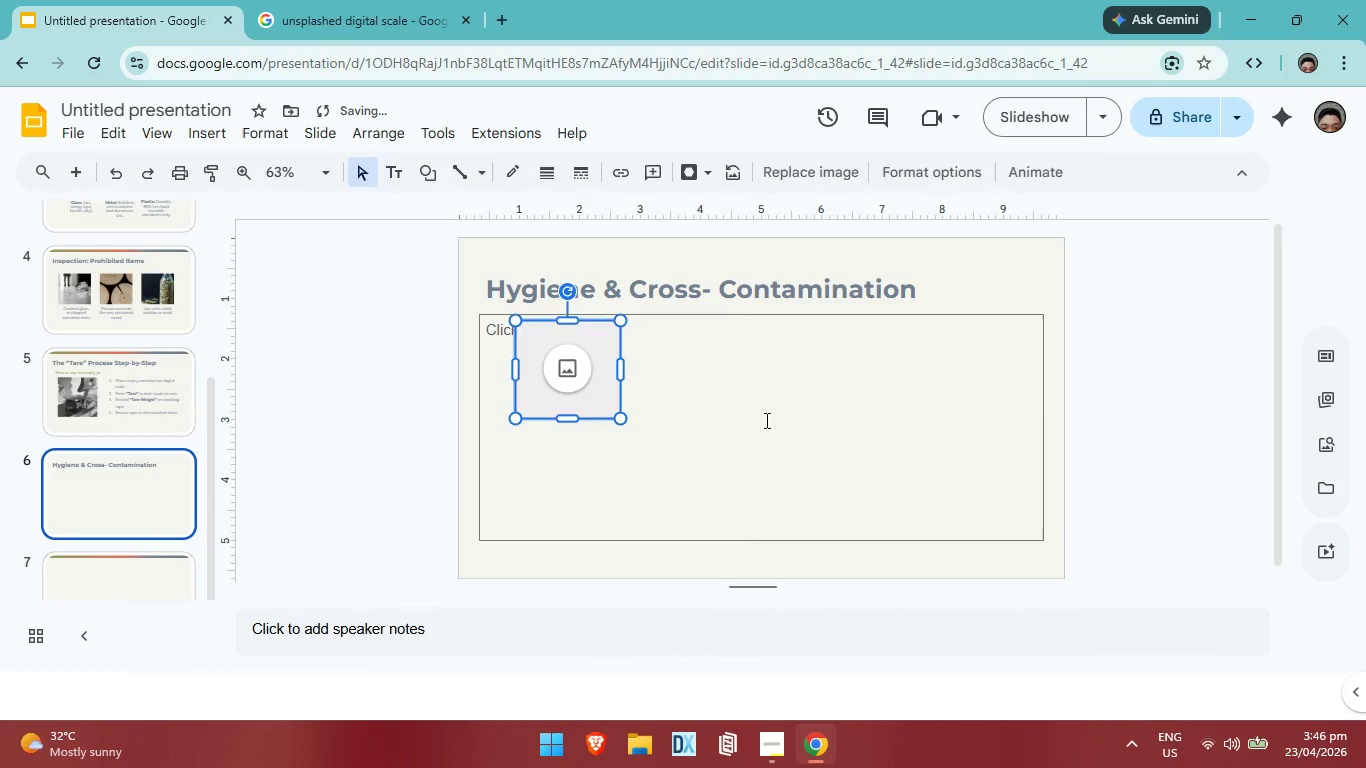 
left_click([854, 435])
 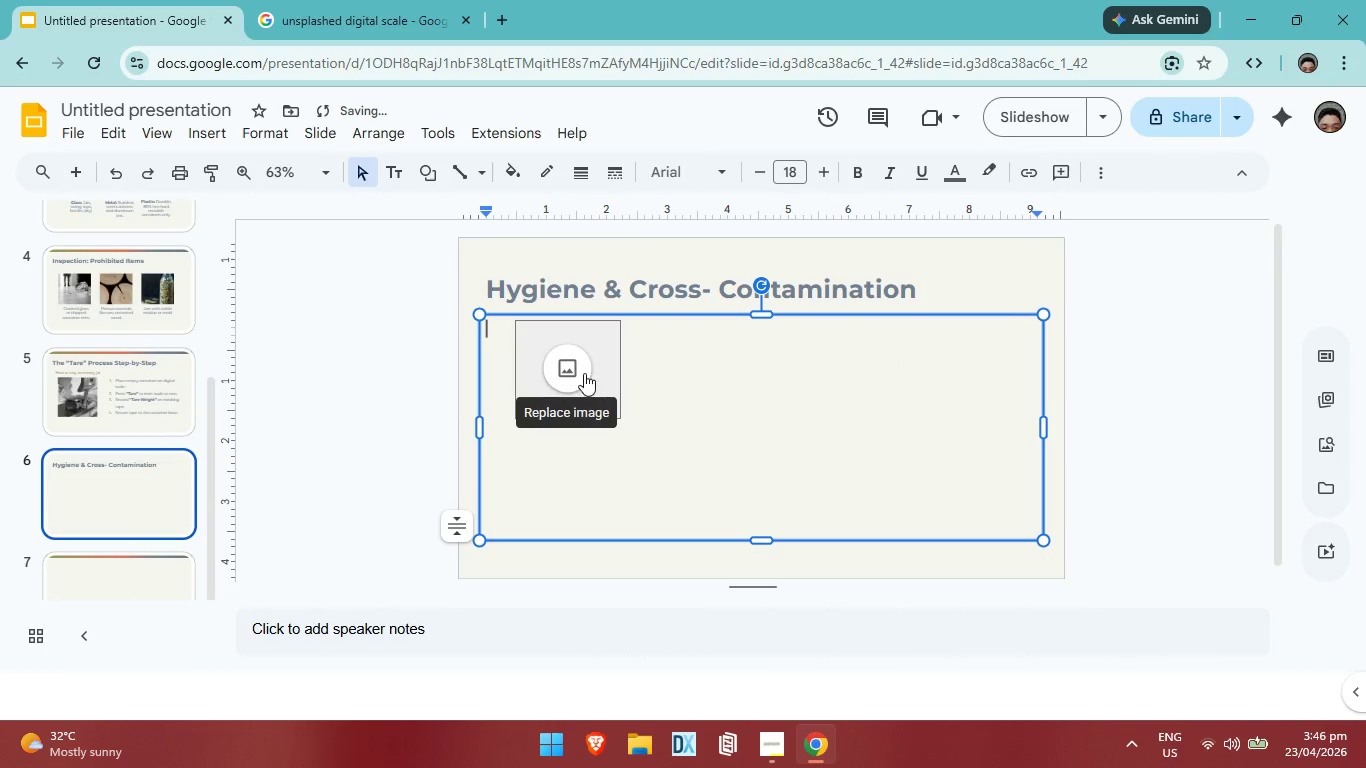 
left_click_drag(start_coordinate=[584, 373], to_coordinate=[582, 383])
 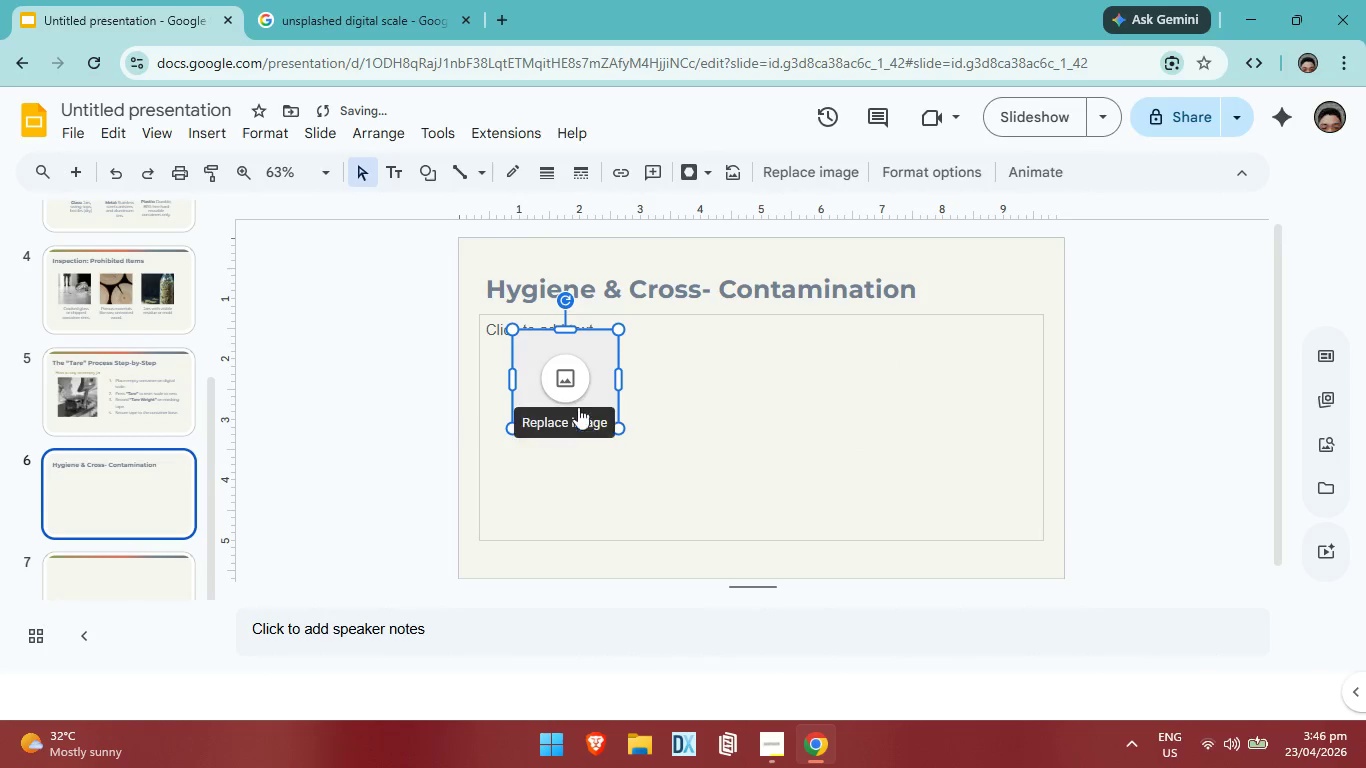 
left_click([756, 449])
 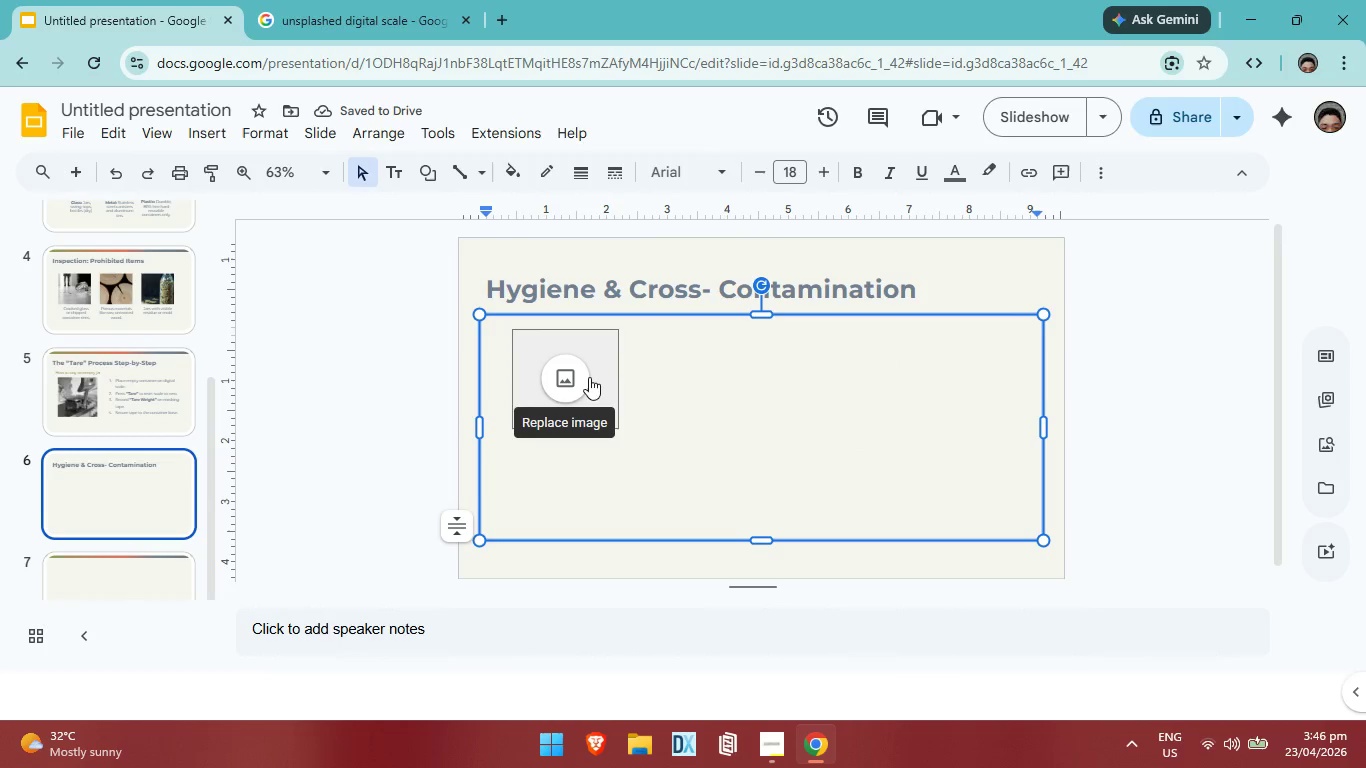 
left_click([589, 375])
 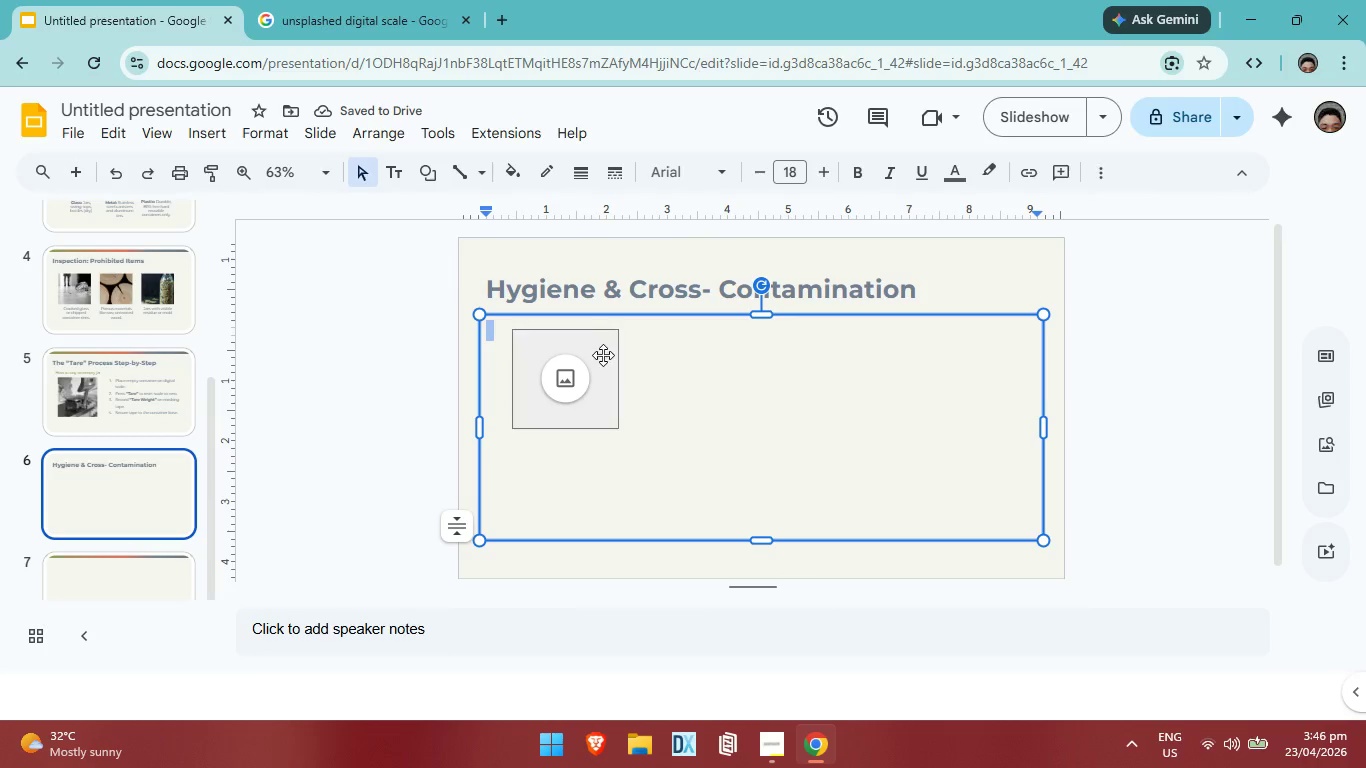 
left_click_drag(start_coordinate=[573, 374], to_coordinate=[896, 386])
 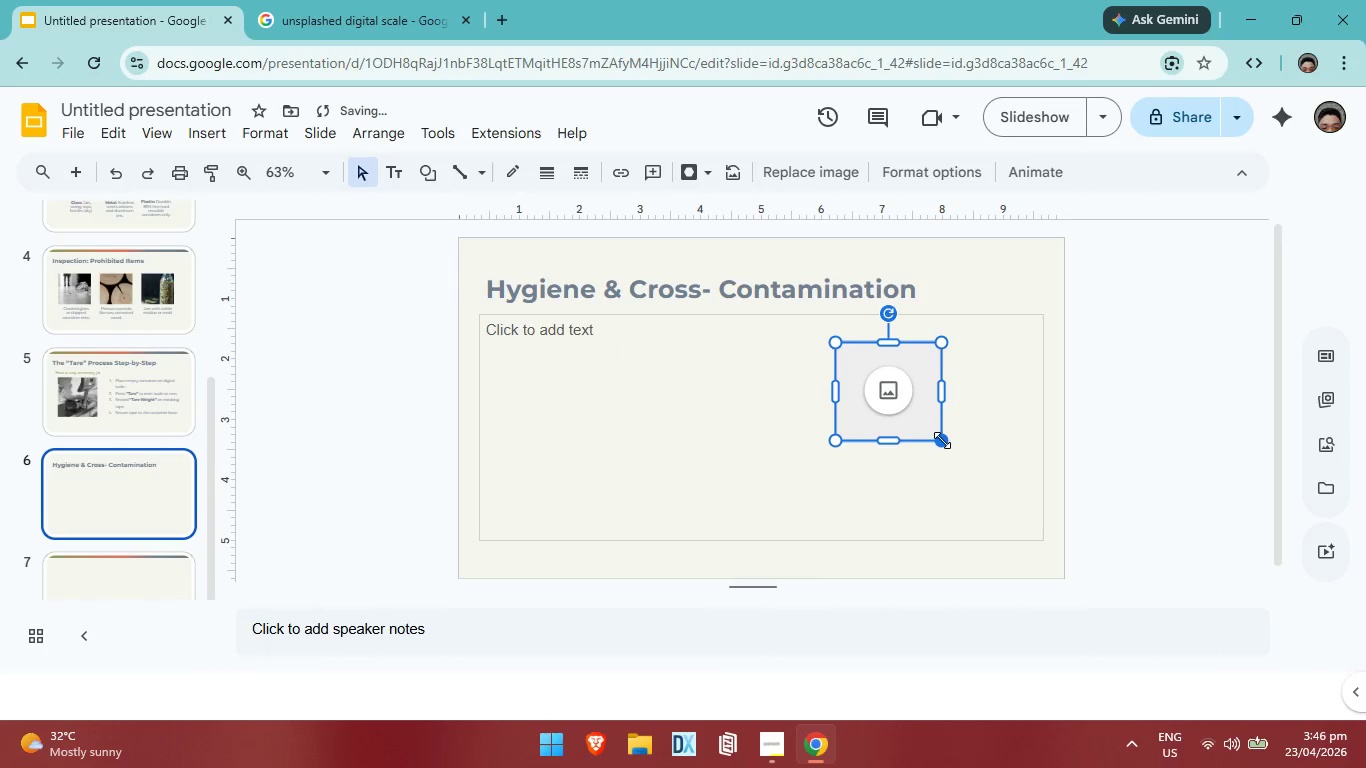 
left_click_drag(start_coordinate=[942, 440], to_coordinate=[977, 498])
 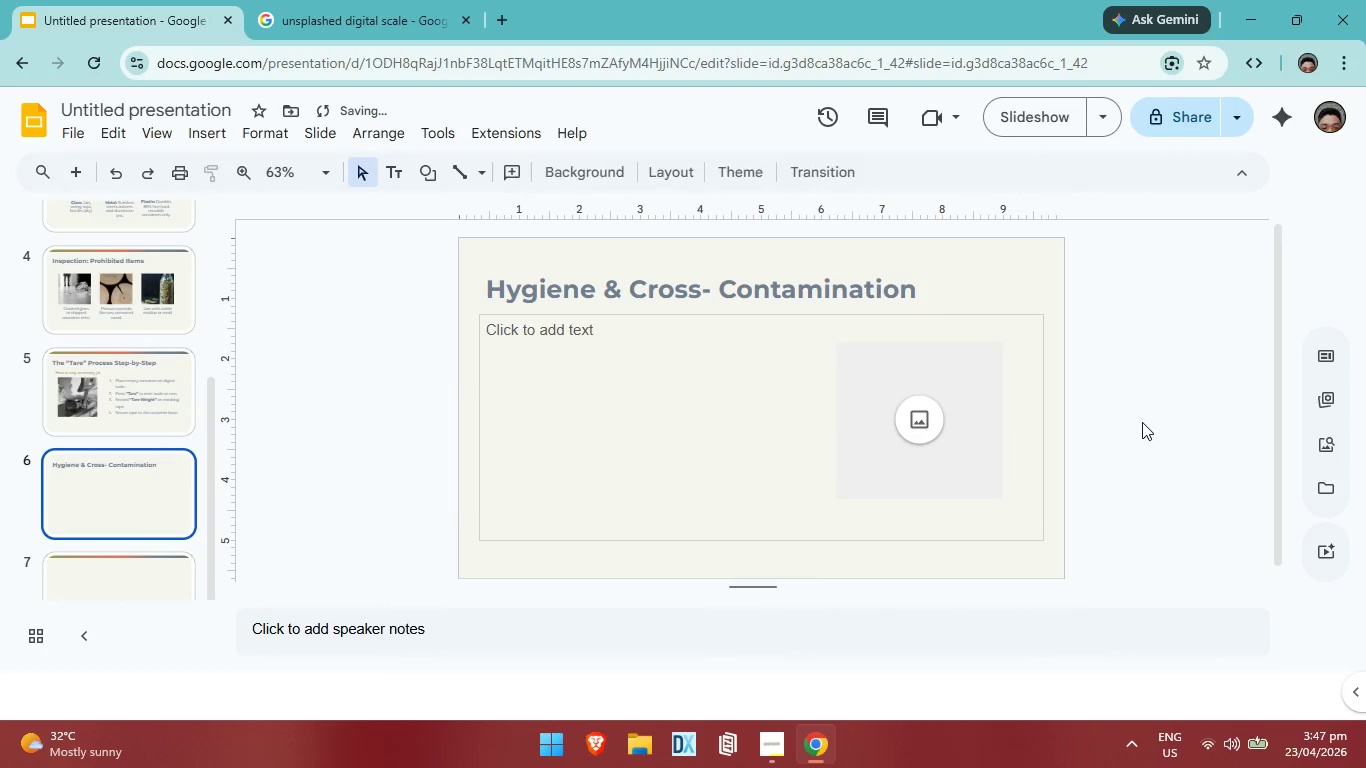 
left_click([1144, 426])
 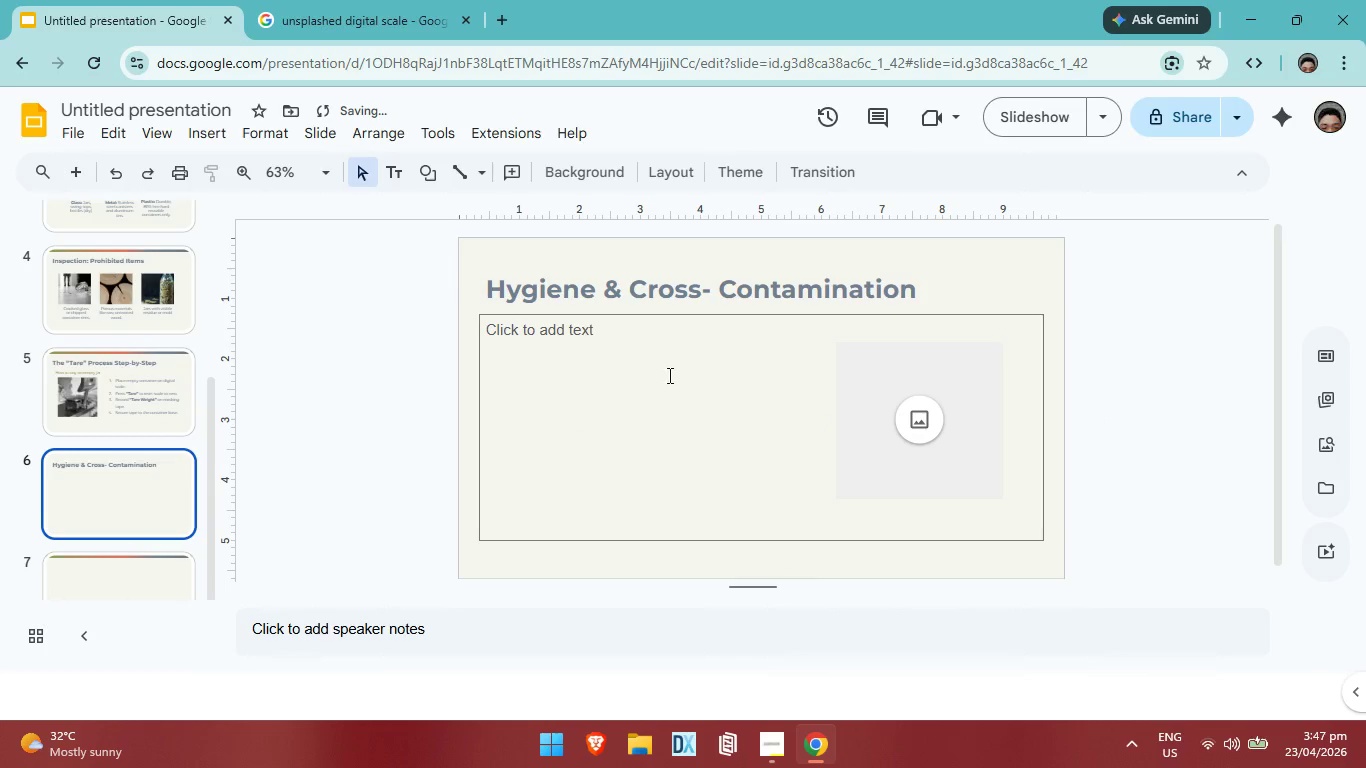 
left_click([668, 375])
 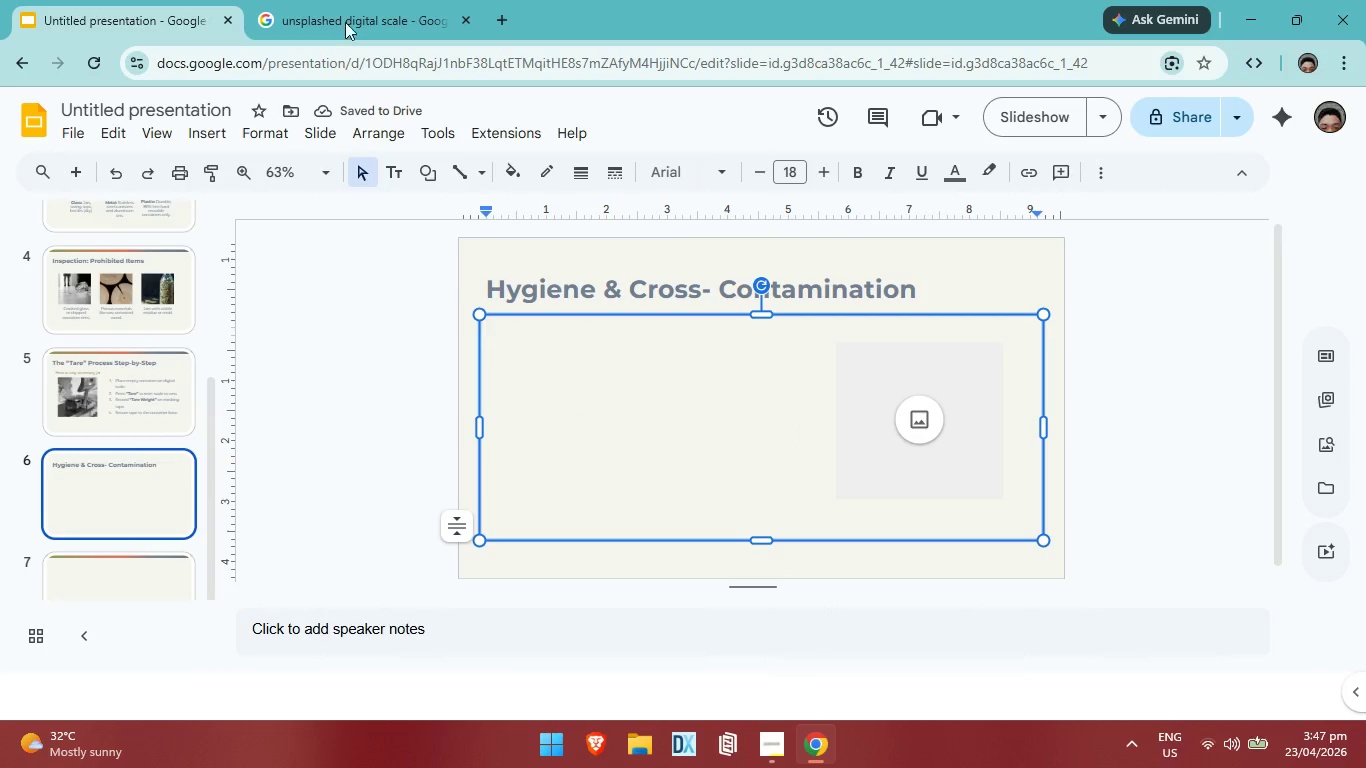 
left_click([360, 7])
 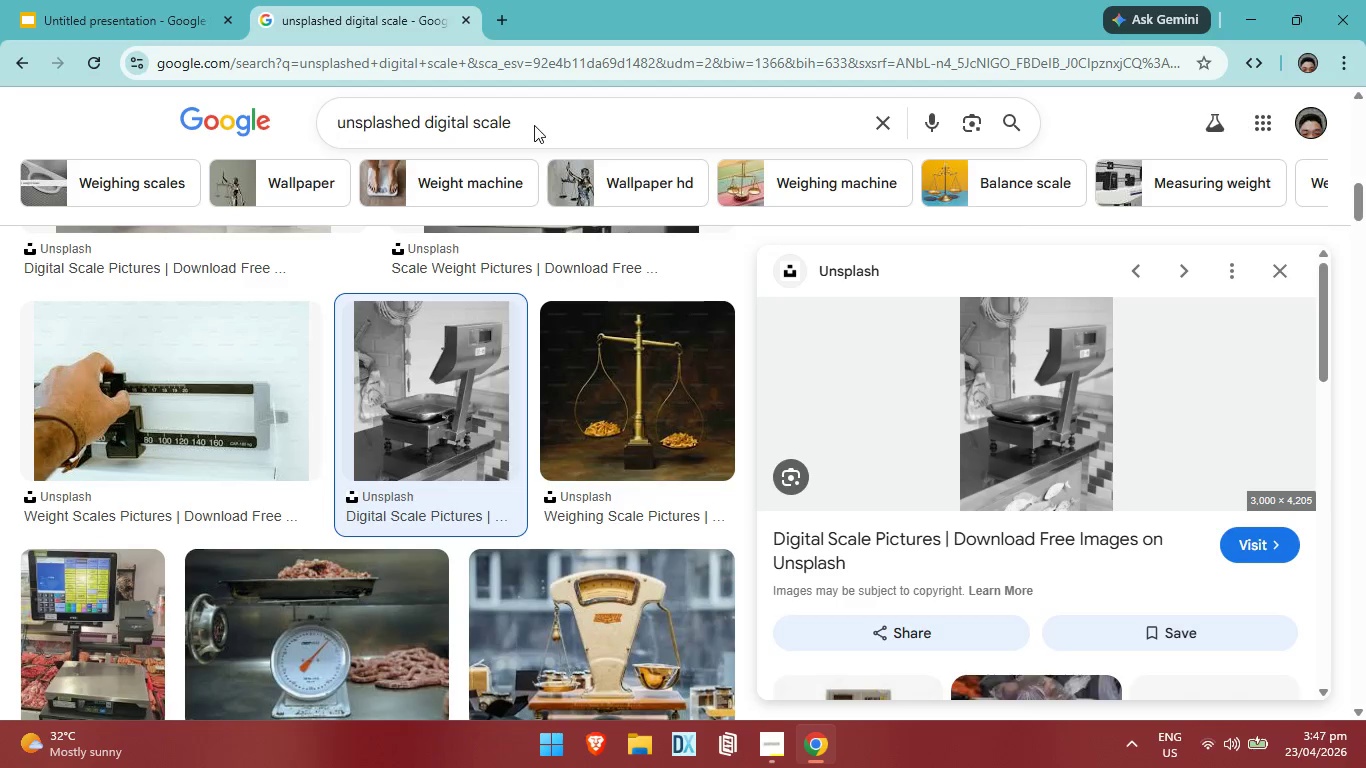 
left_click([534, 125])
 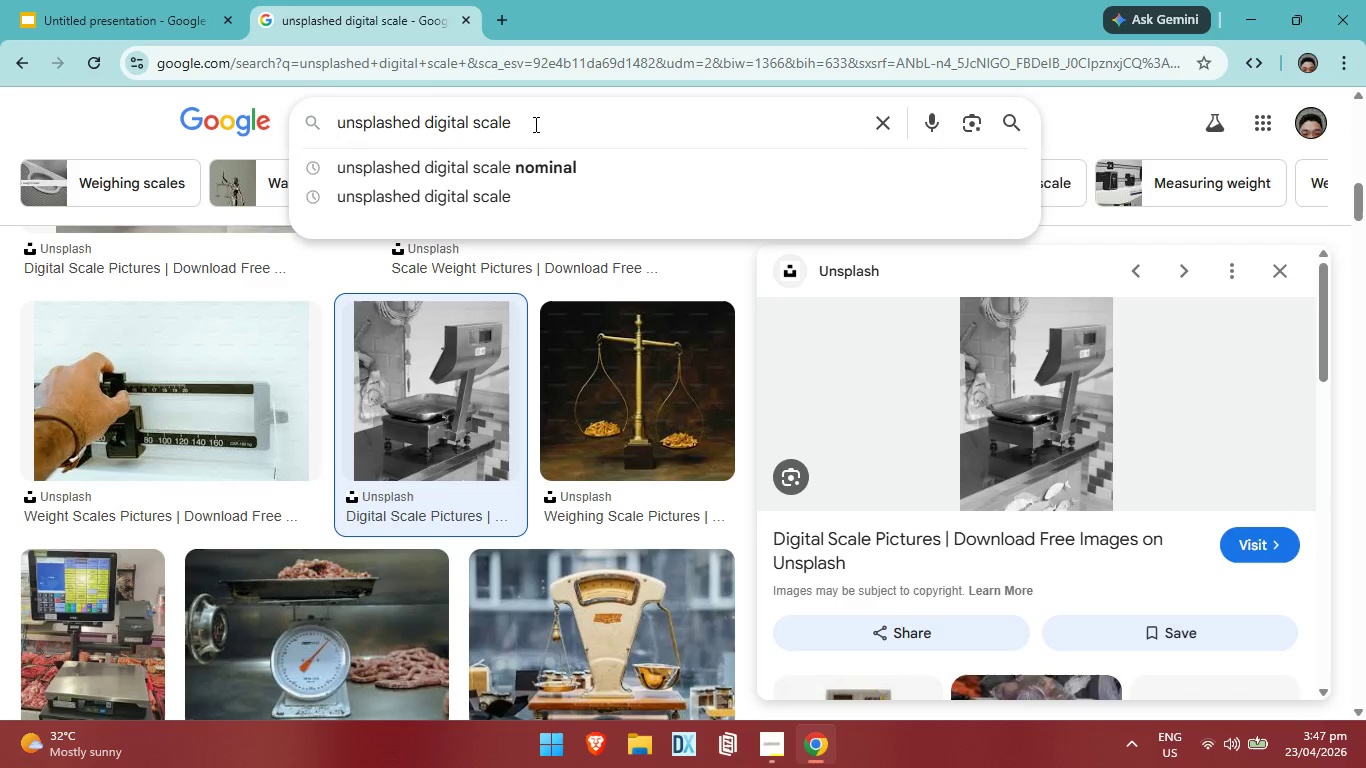 
hold_key(key=Backspace, duration=1.48)
 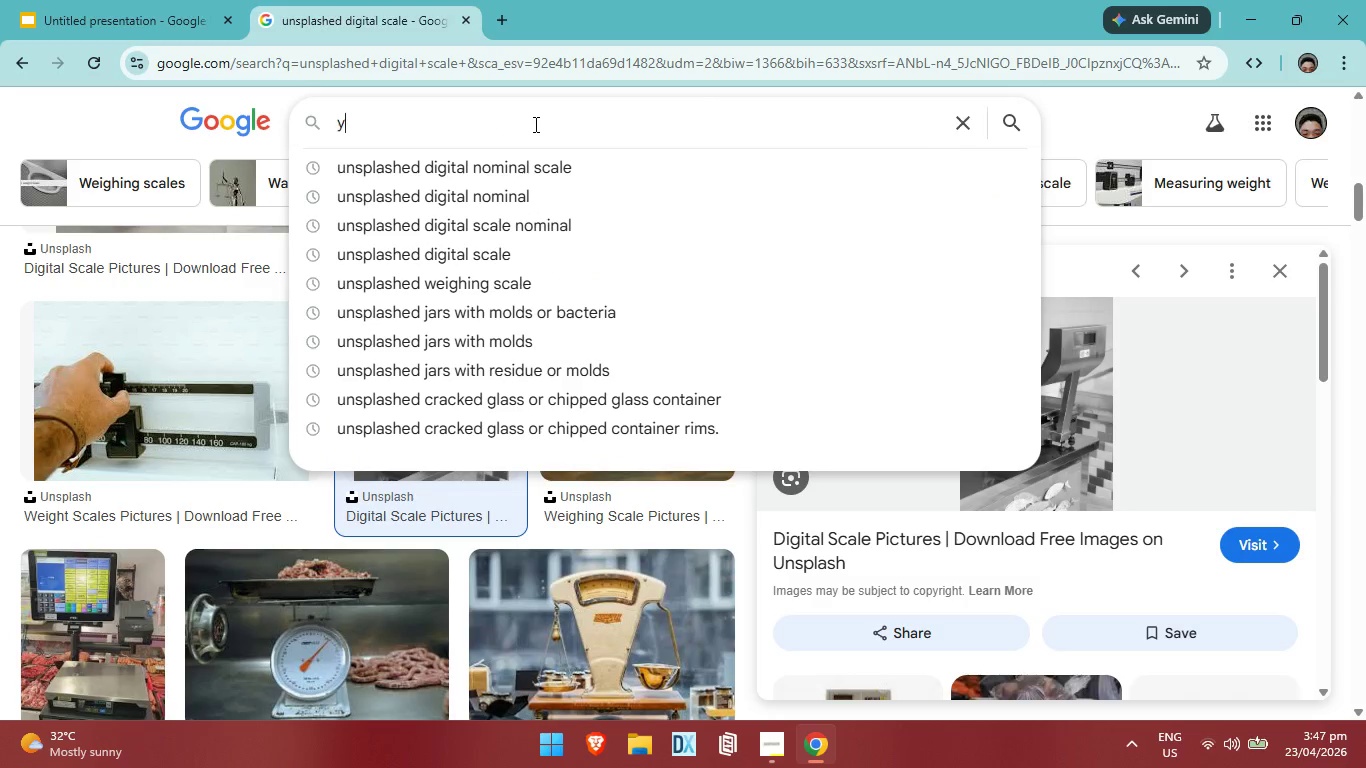 
type(ygiene)
key(Backspace)
key(Backspace)
key(Backspace)
key(Backspace)
key(Backspace)
type(unsplashed hygiene kit or soap )
 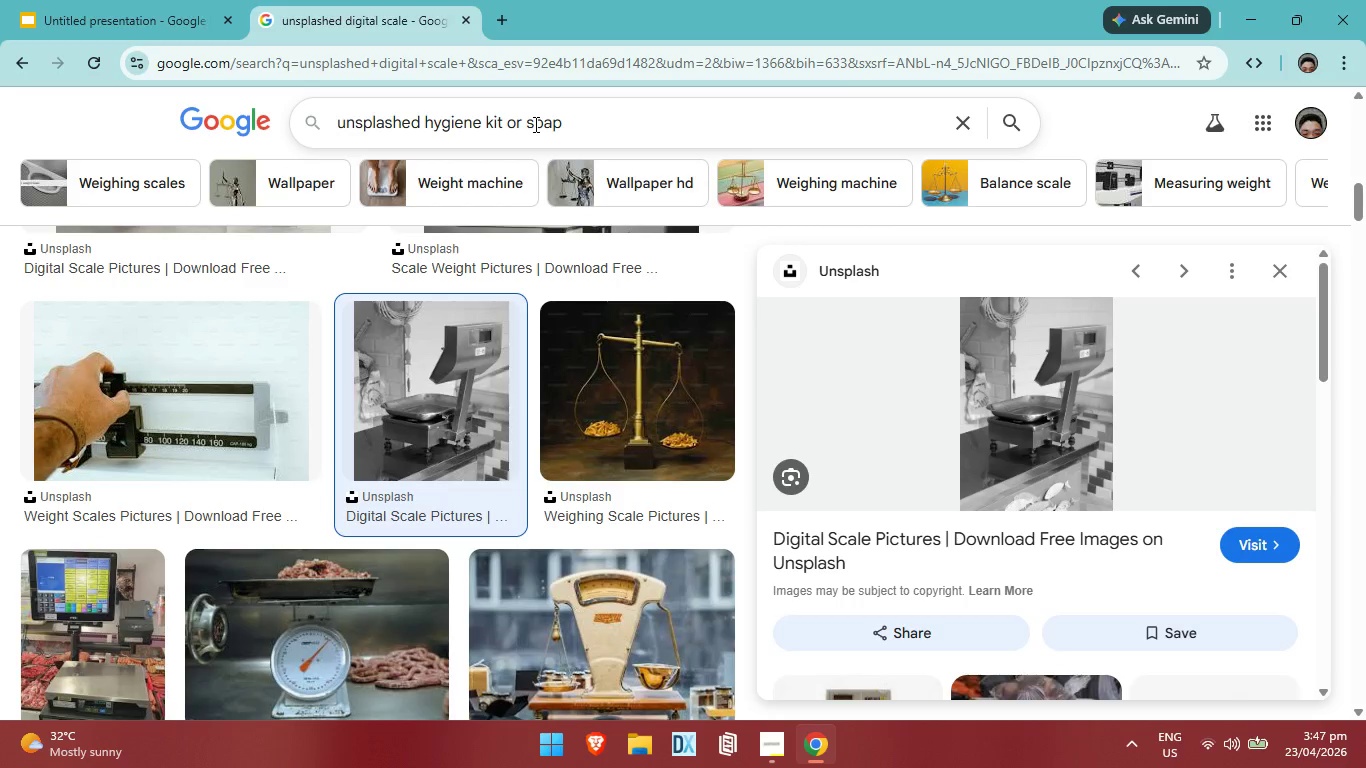 
key(Enter)
 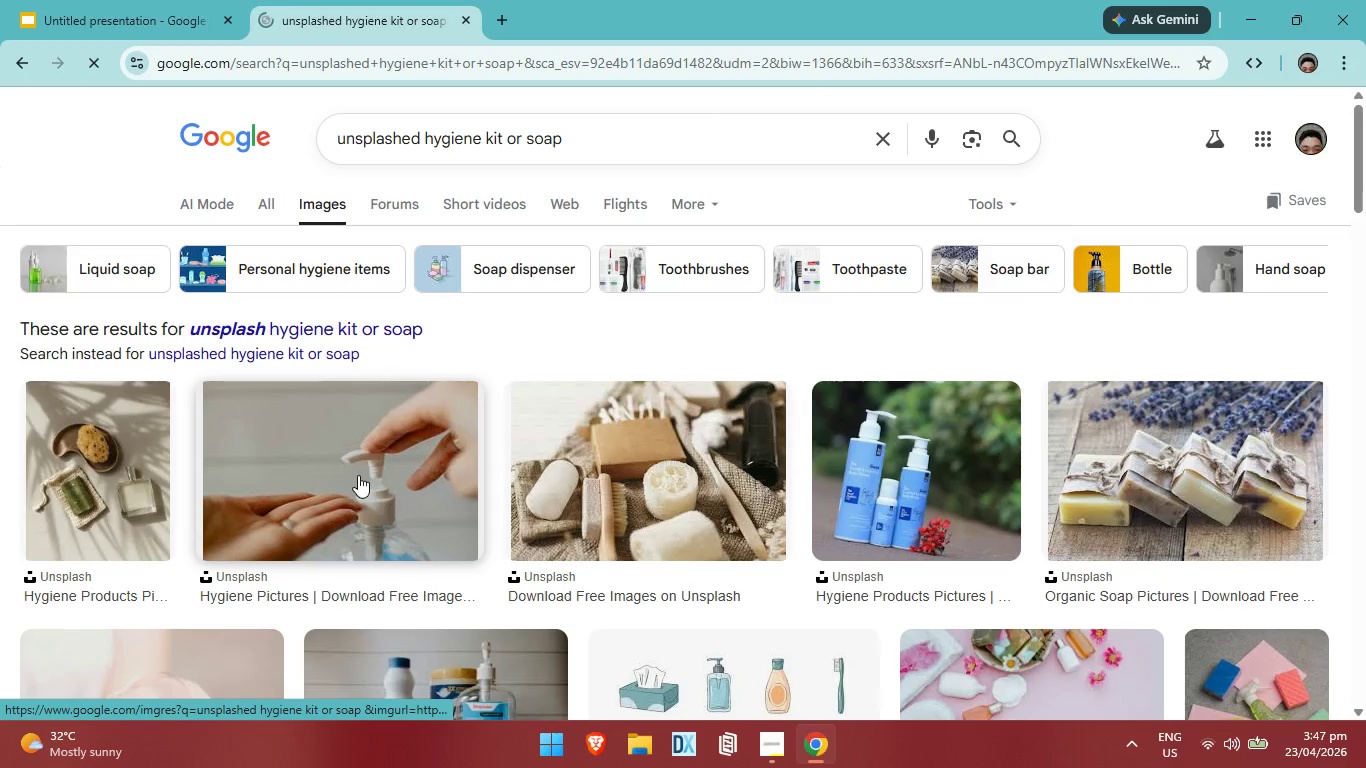 
wait(6.13)
 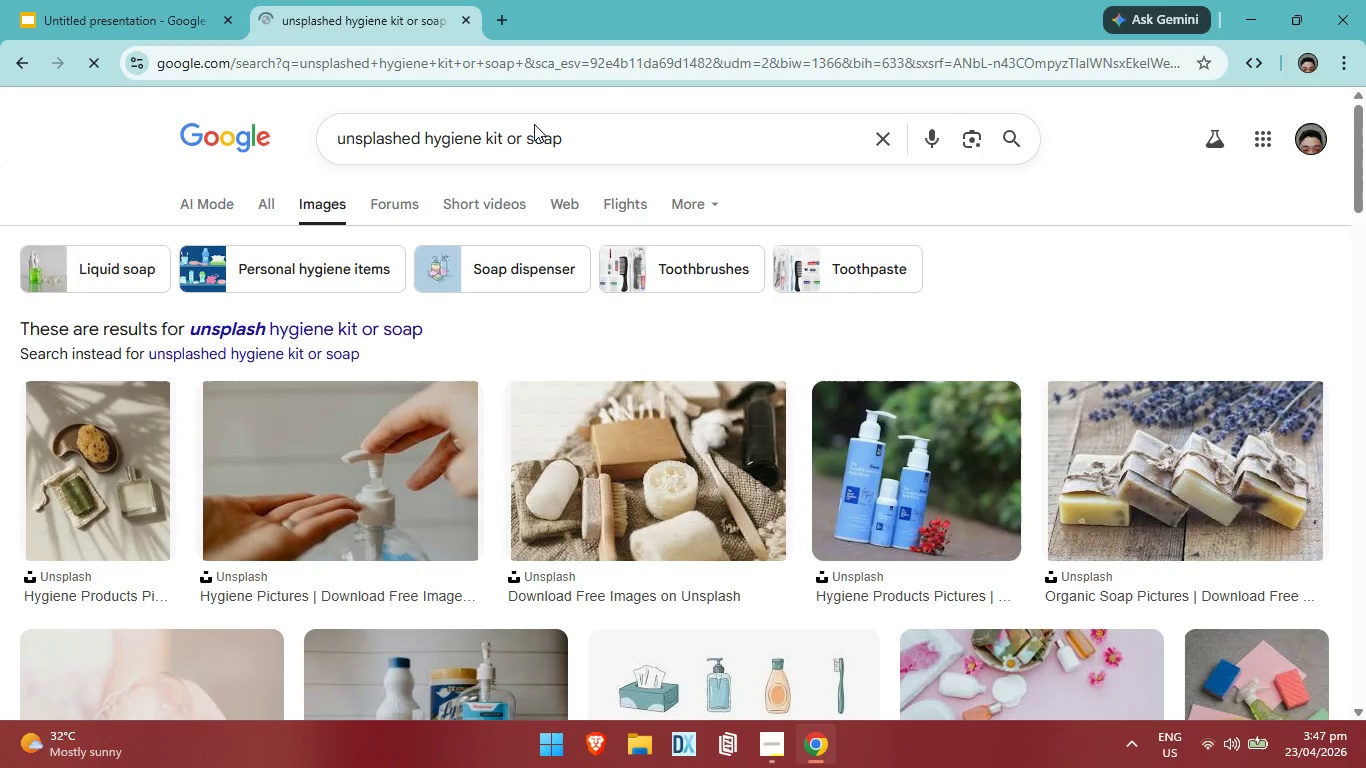 
mouse_move([497, 545])
 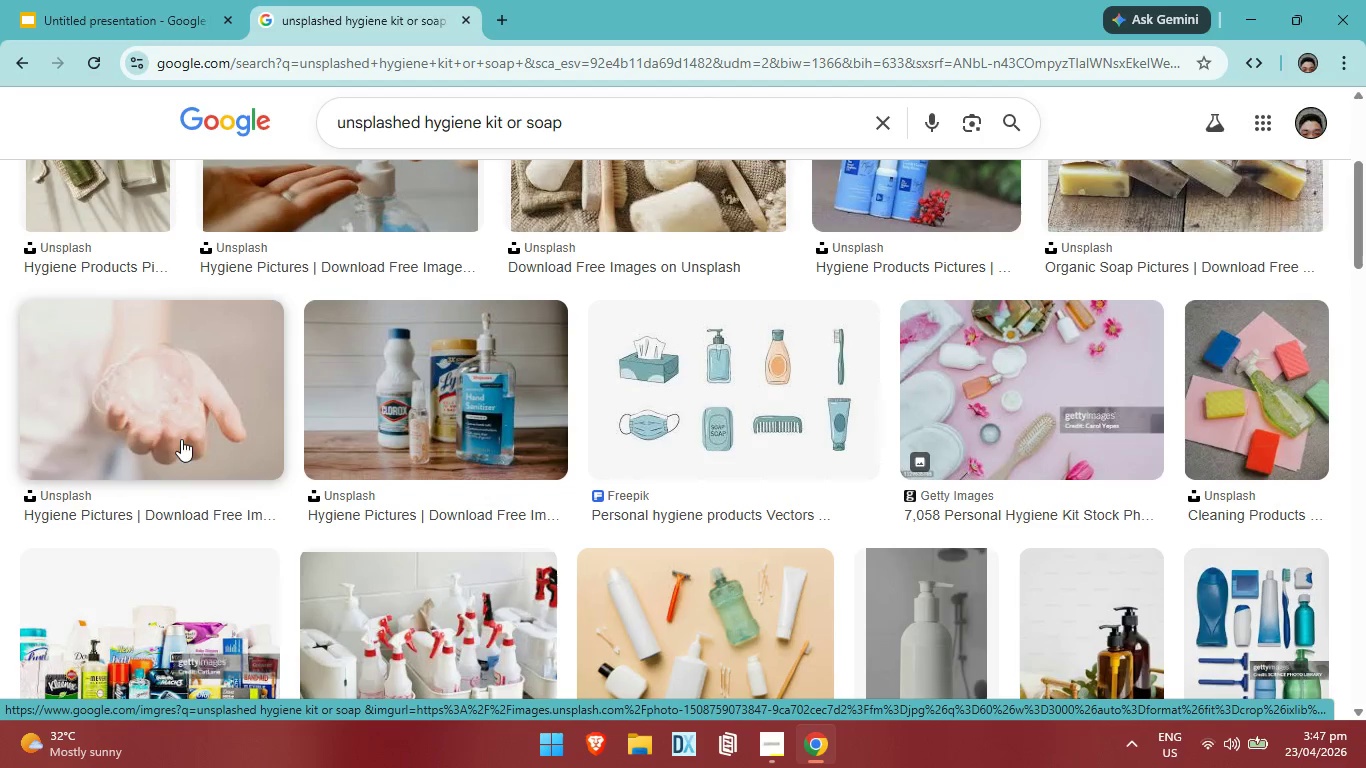 
wait(14.87)
 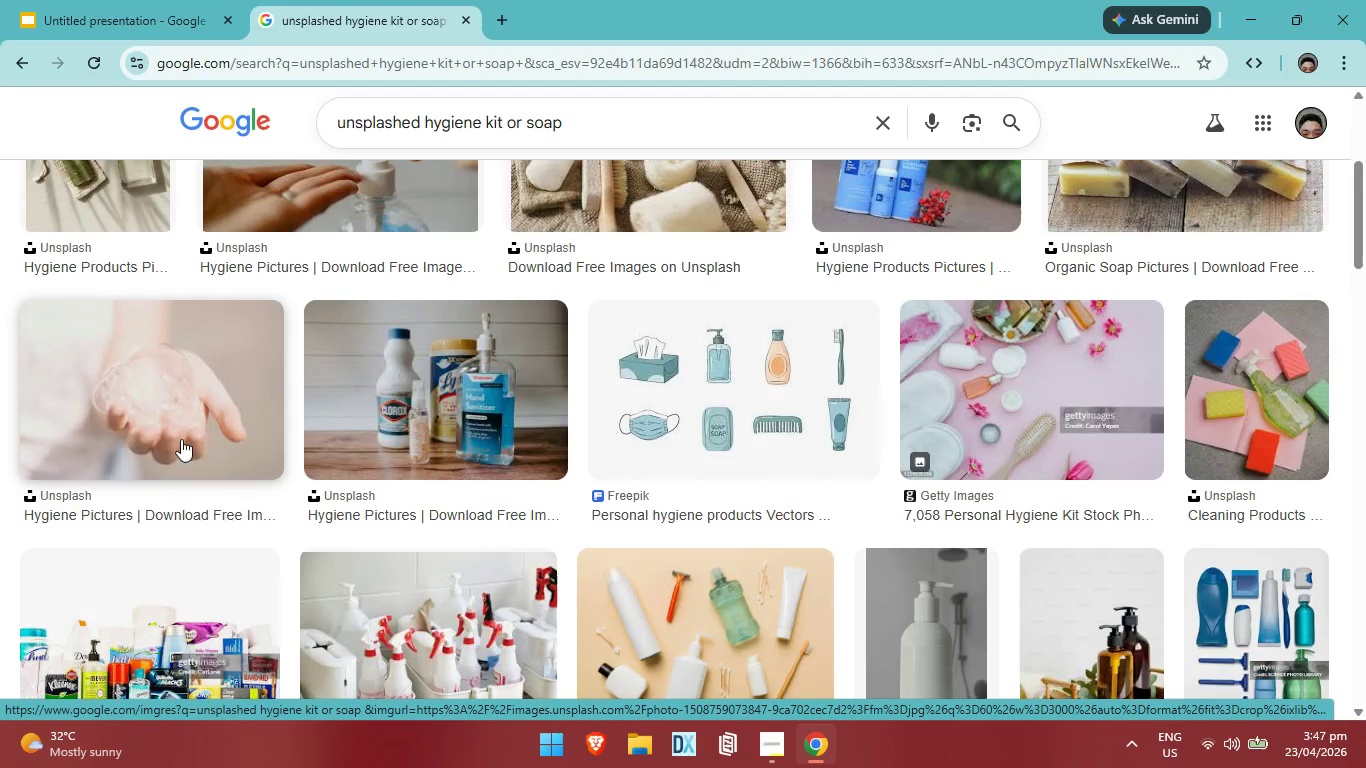 
scroll: coordinate [190, 436], scroll_direction: up, amount: 2.0
 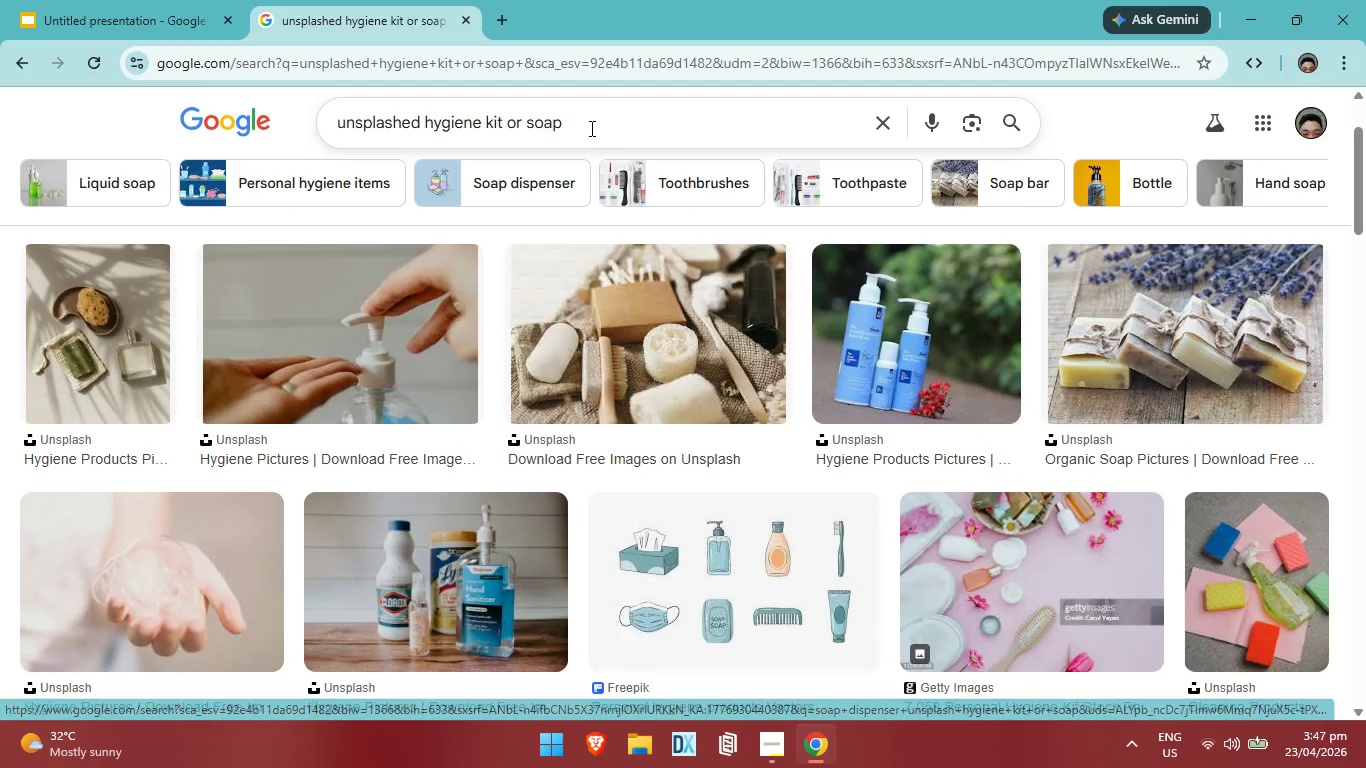 
left_click([590, 128])
 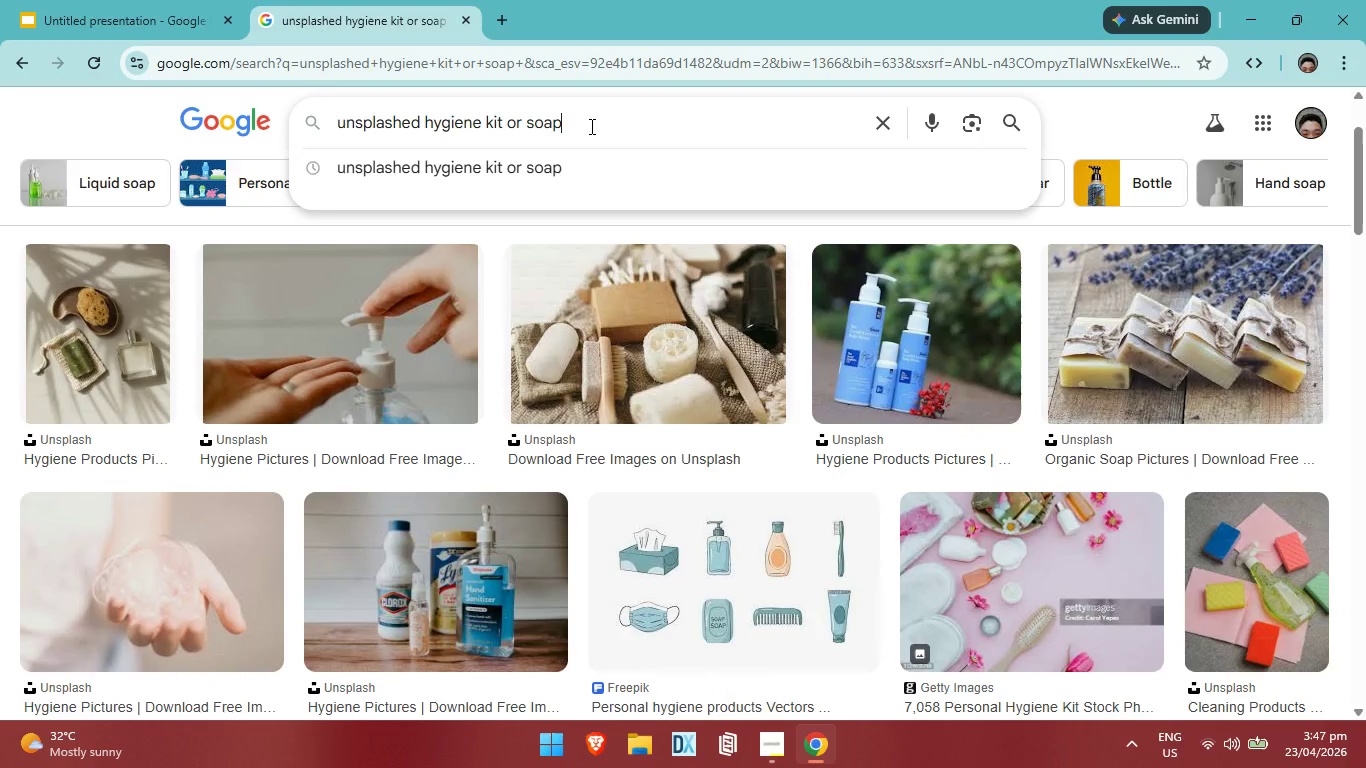 
key(Backspace)
key(Backspace)
key(Backspace)
key(Backspace)
key(Backspace)
key(Backspace)
key(Backspace)
key(Backspace)
key(Backspace)
key(Backspace)
key(Backspace)
type(waering gloves)
 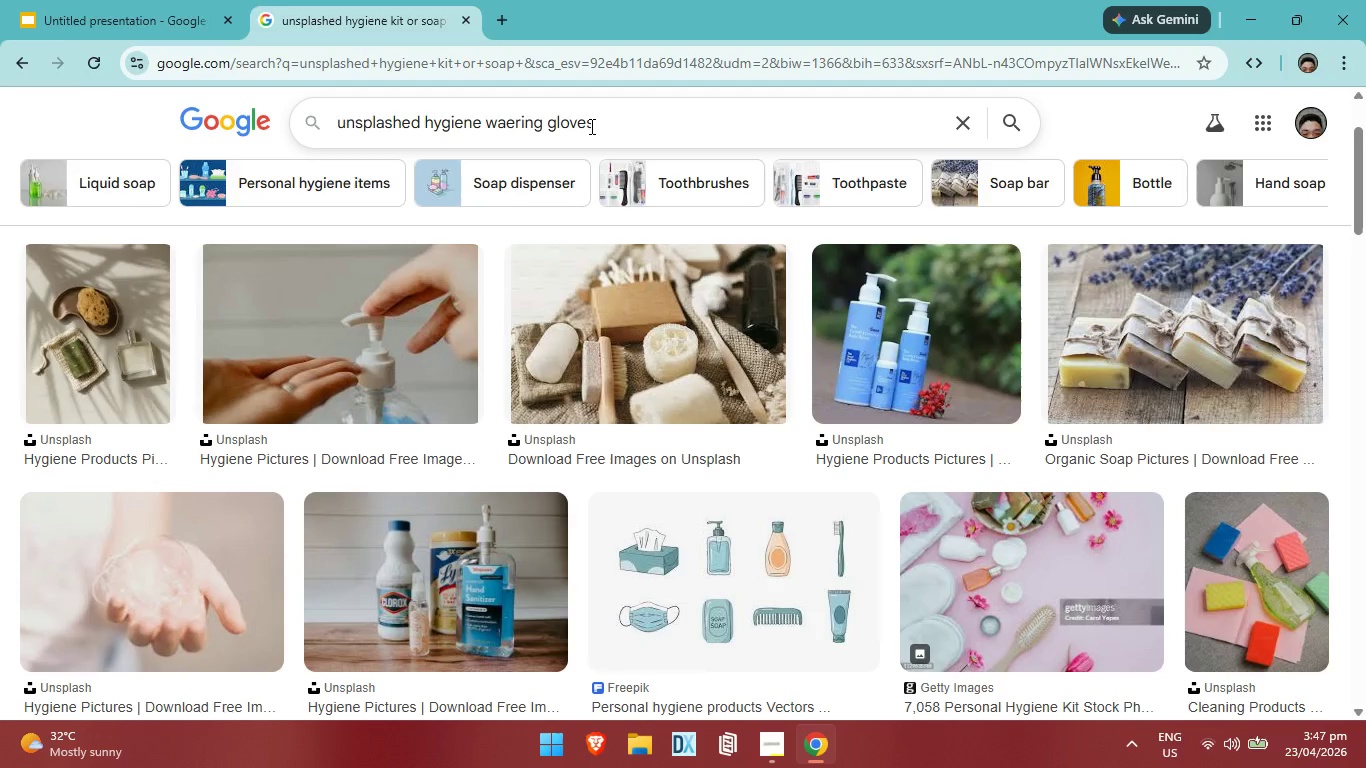 
key(Enter)
 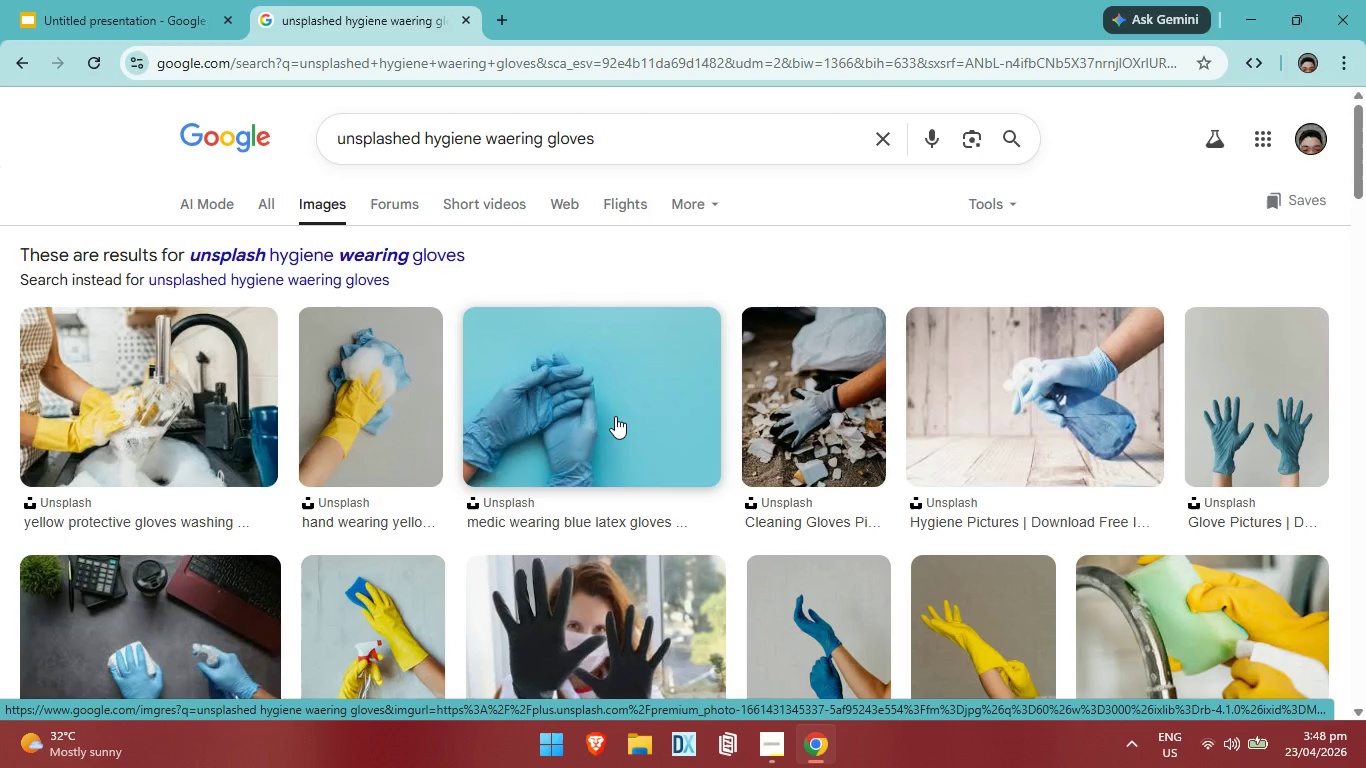 
wait(19.25)
 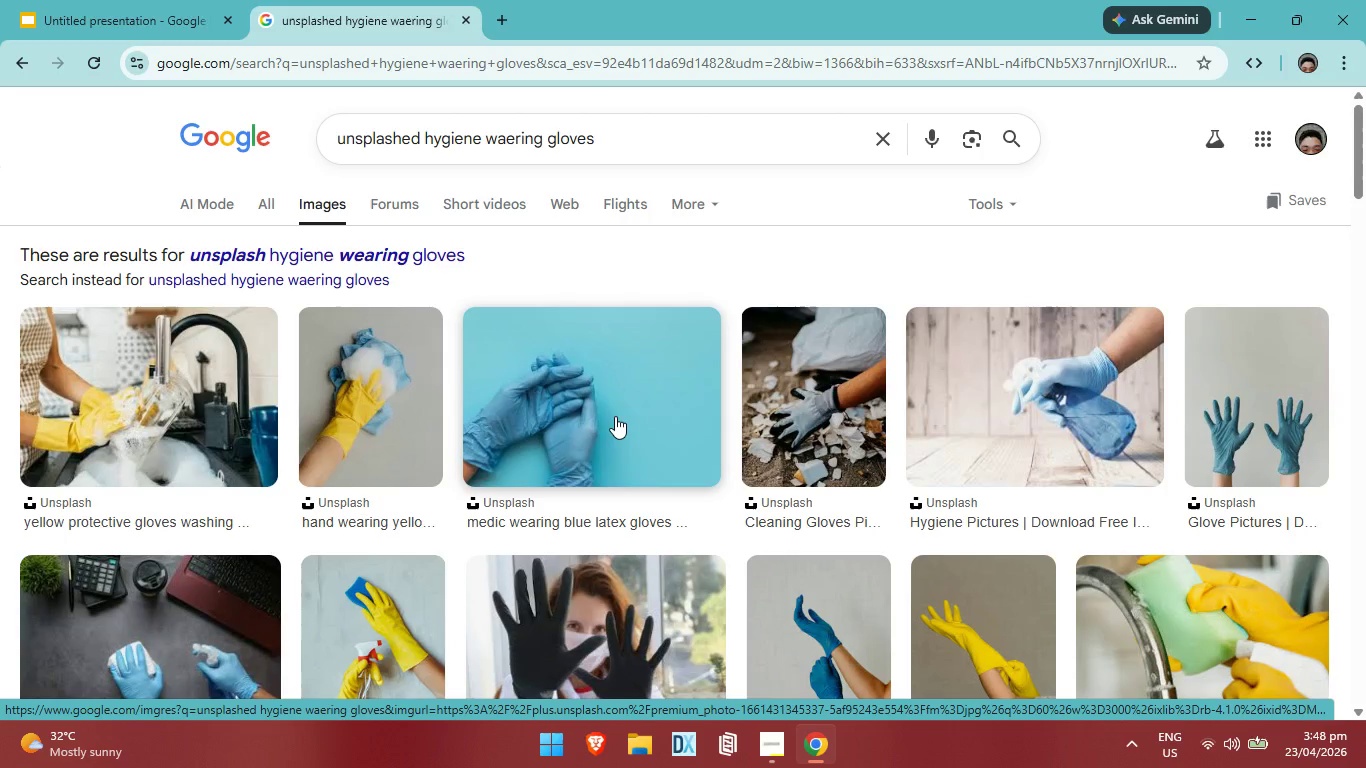 
left_click([359, 395])
 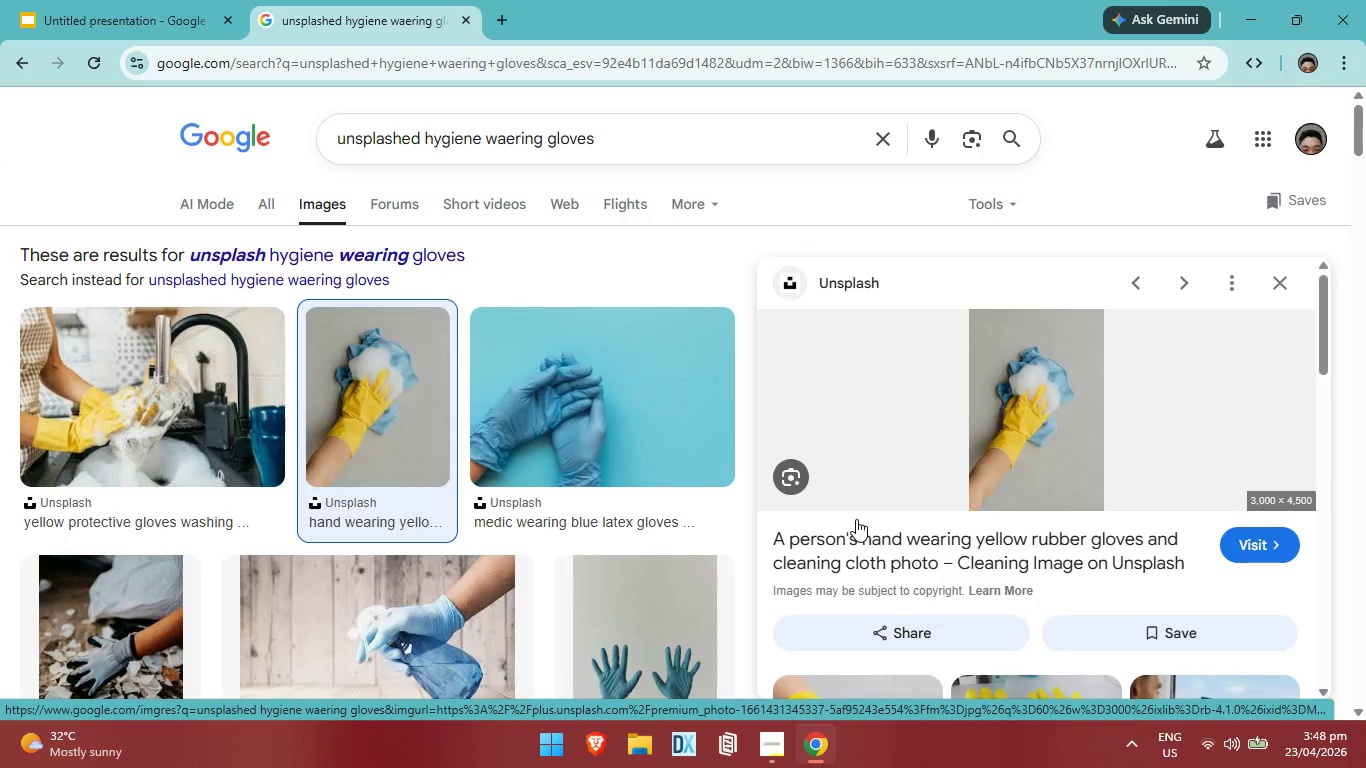 
right_click([1045, 432])
 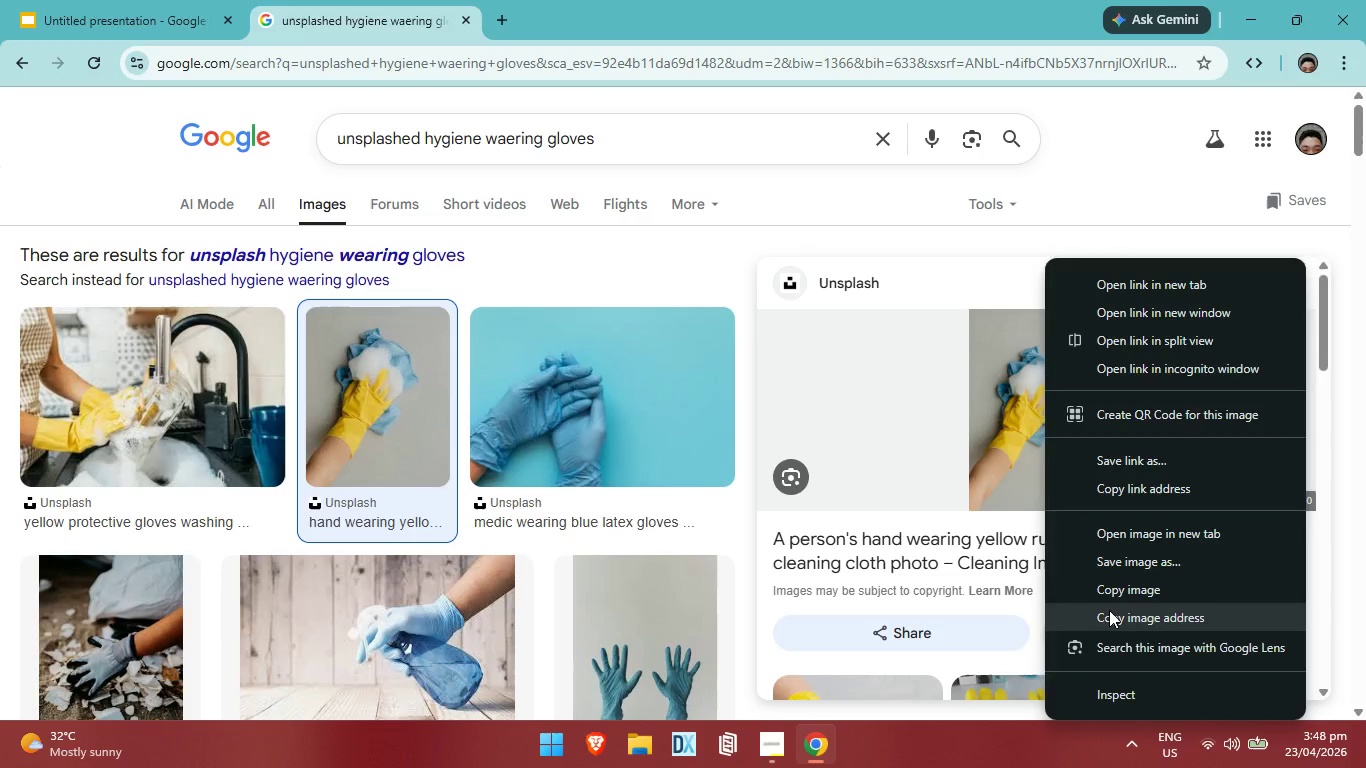 
left_click([1109, 610])
 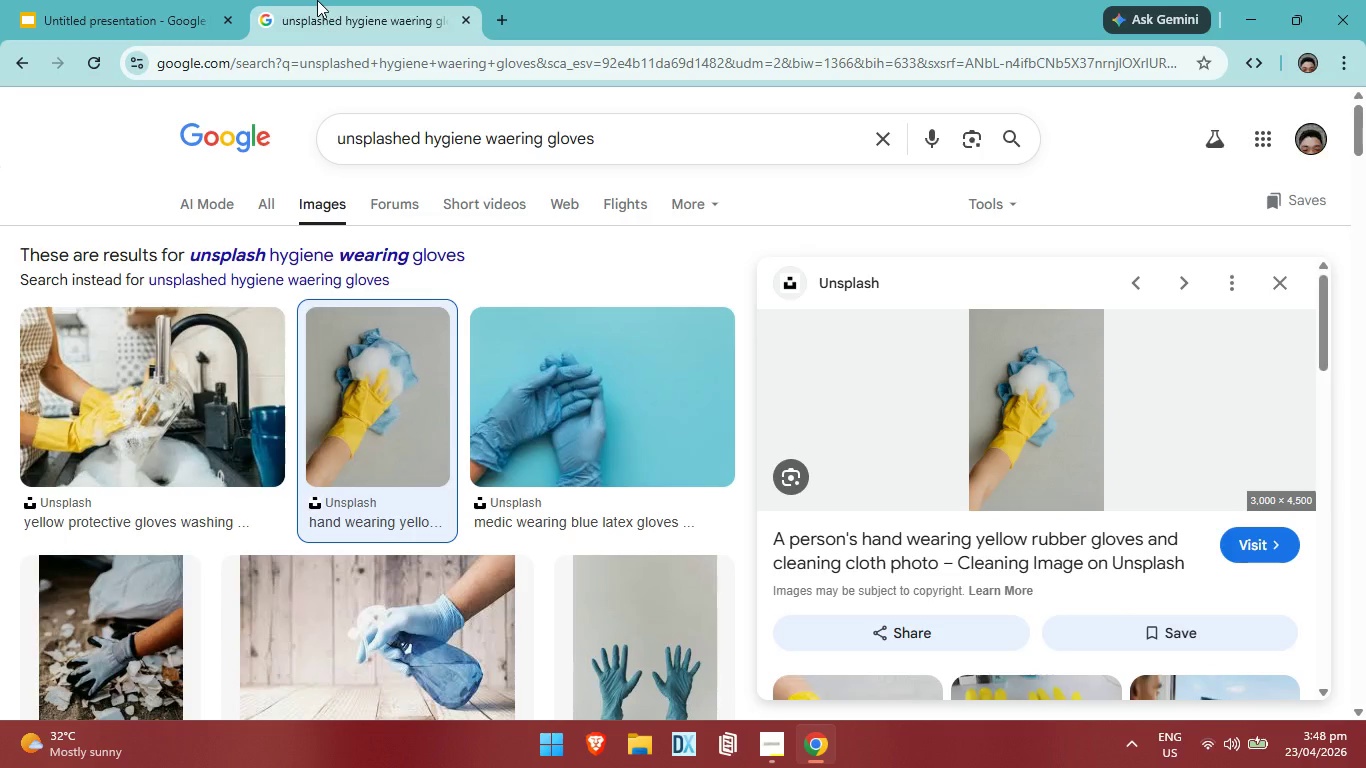 
left_click([104, 30])
 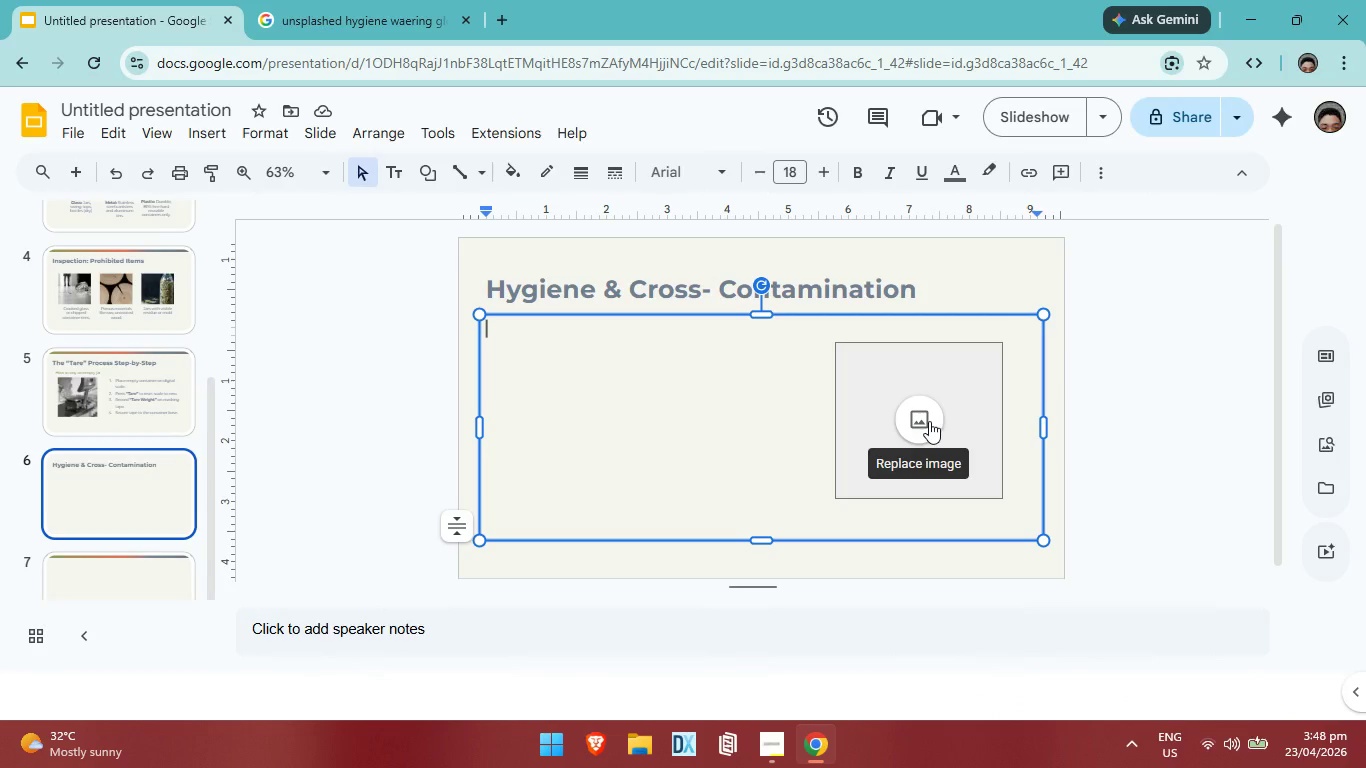 
left_click([927, 420])
 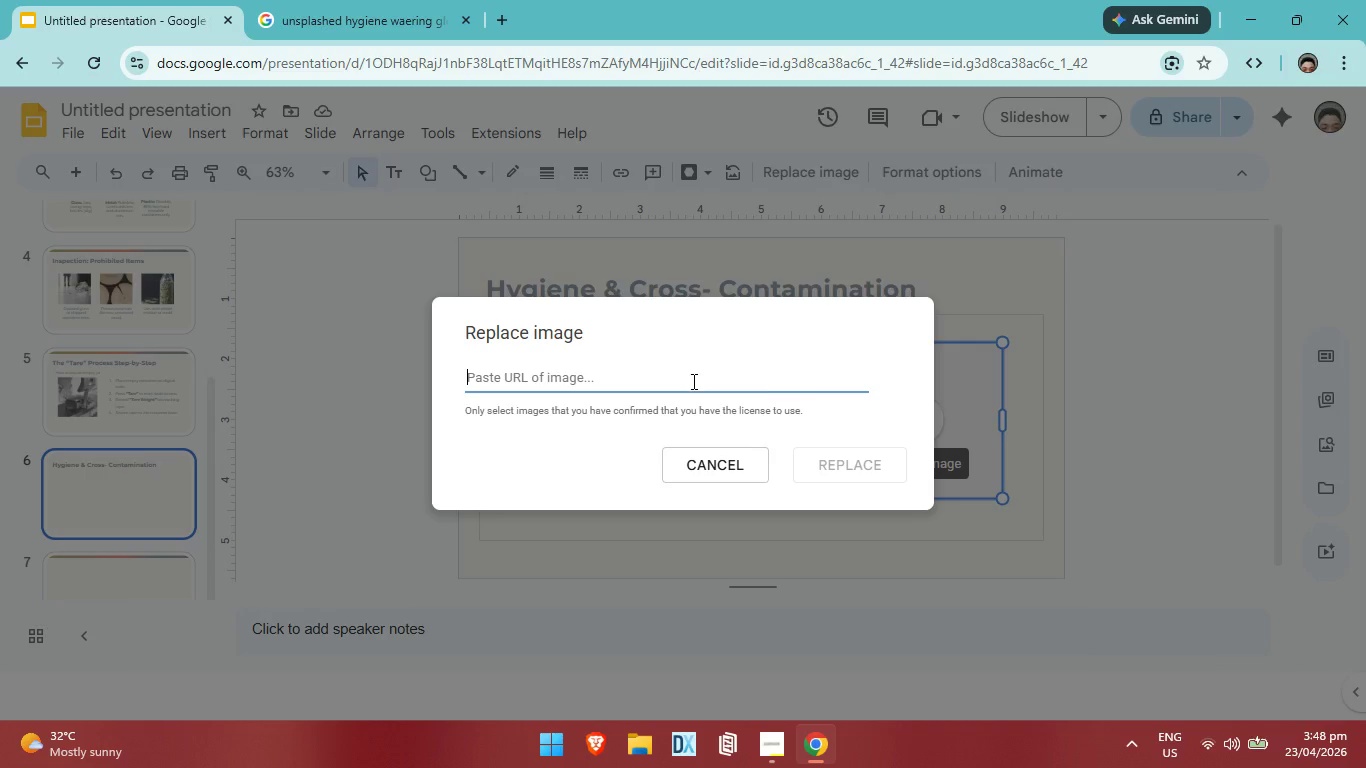 
key(Control+V)
 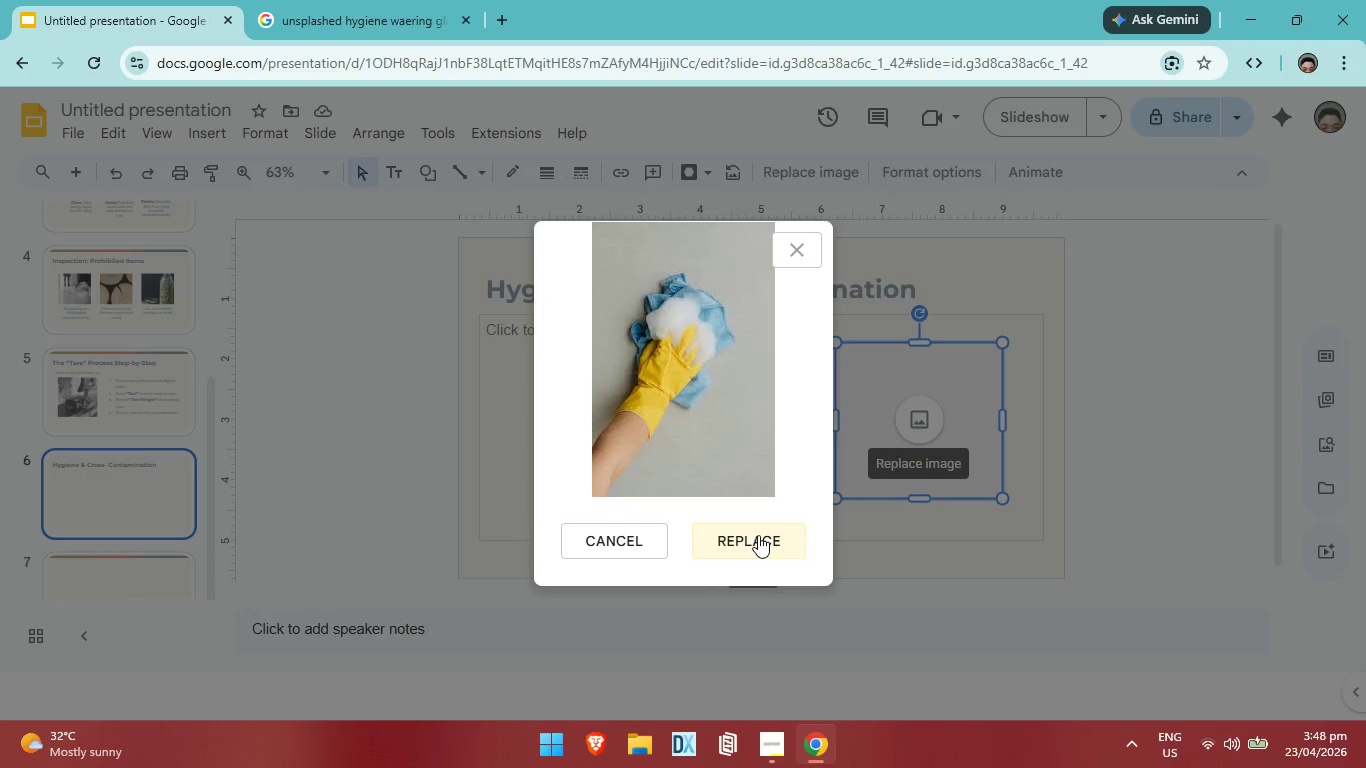 
left_click([758, 535])
 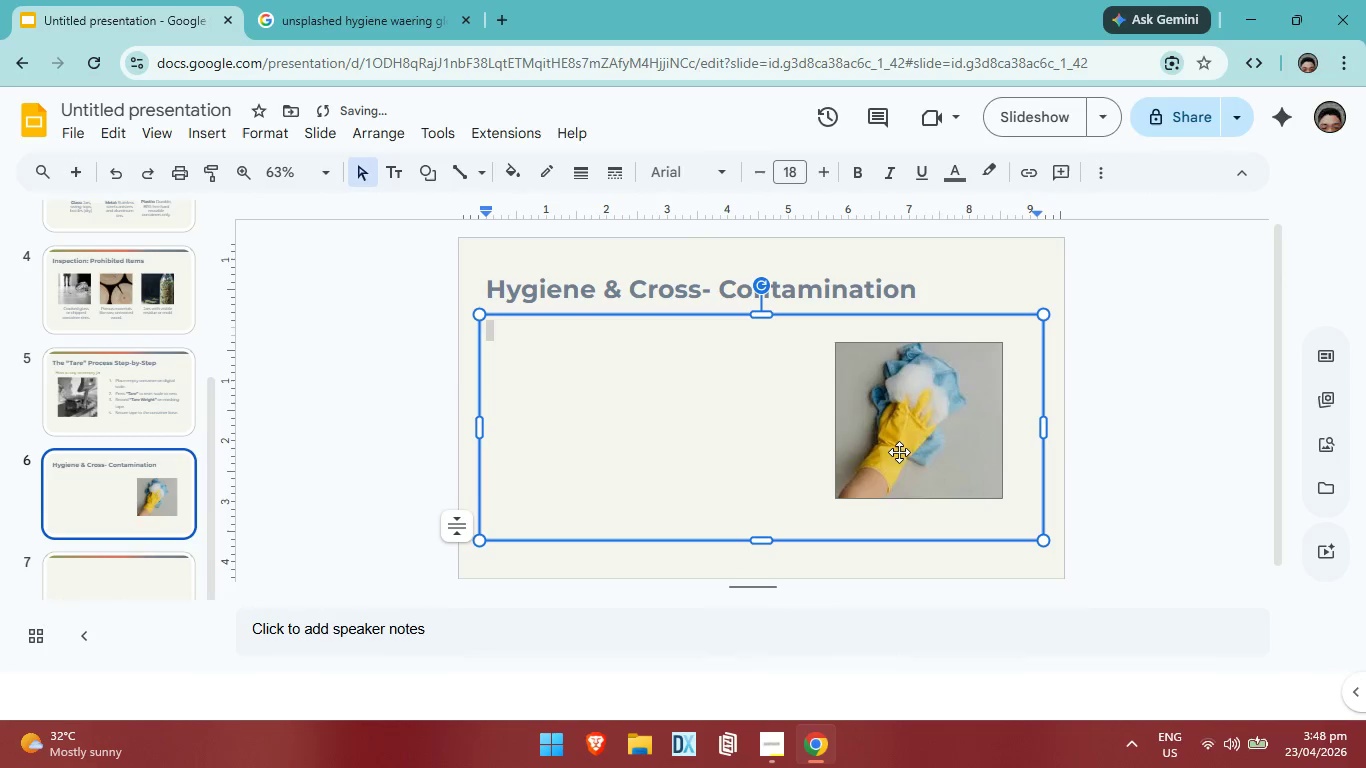 
left_click([918, 447])
 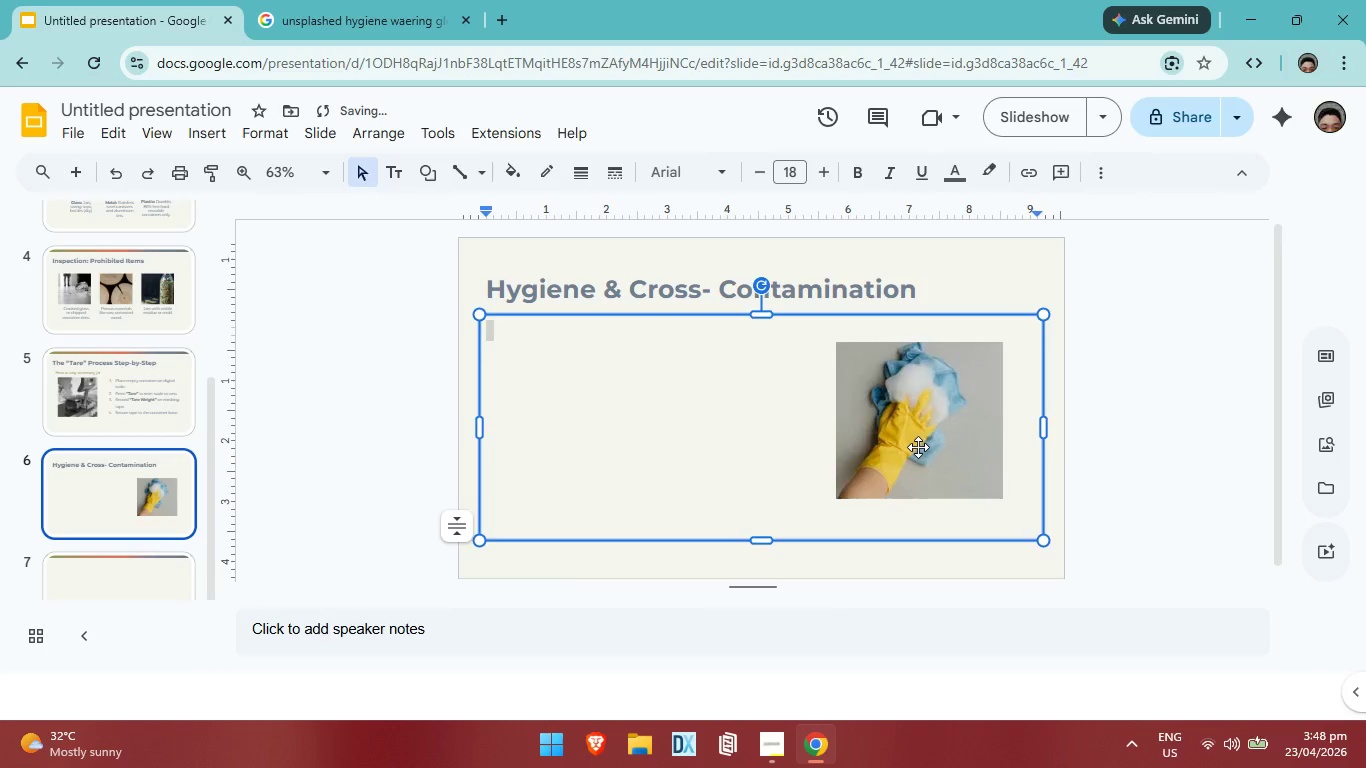 
left_click_drag(start_coordinate=[924, 423], to_coordinate=[603, 420])
 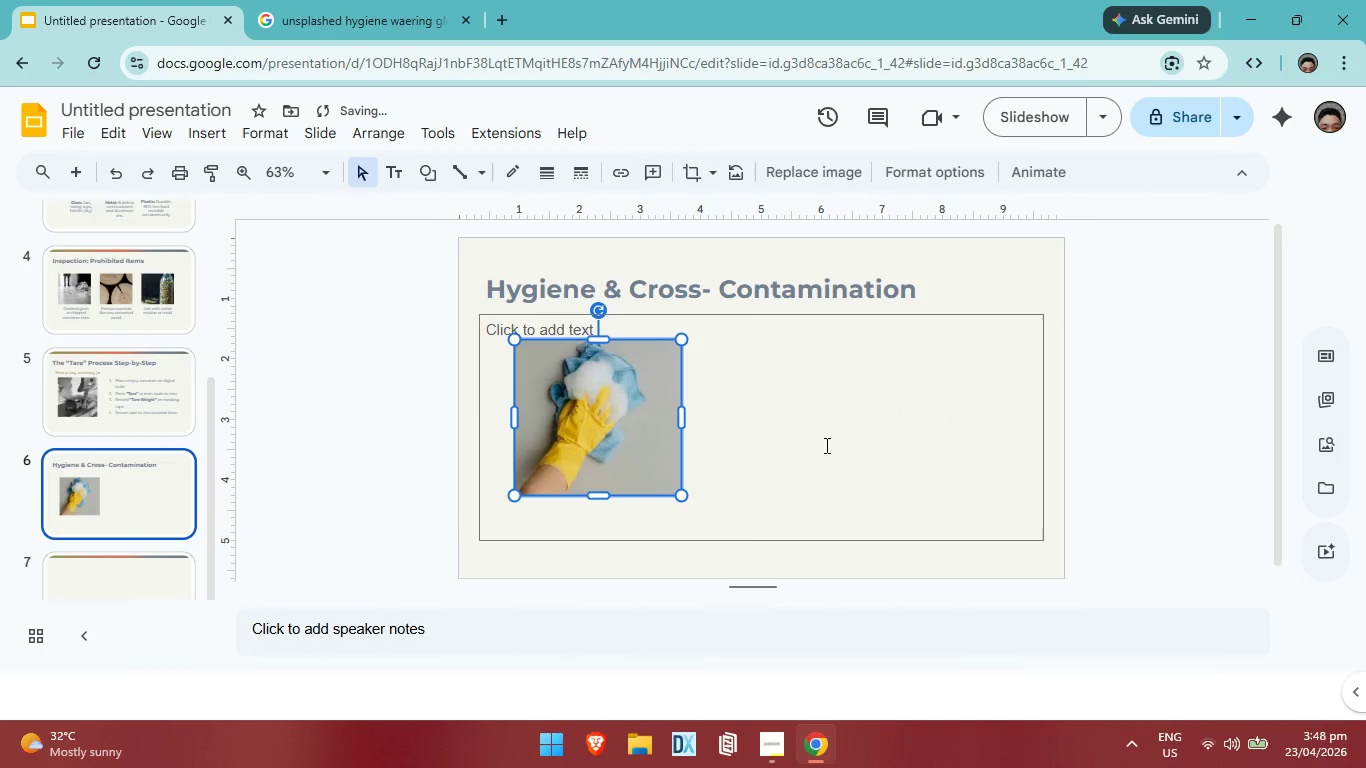 
left_click([825, 445])
 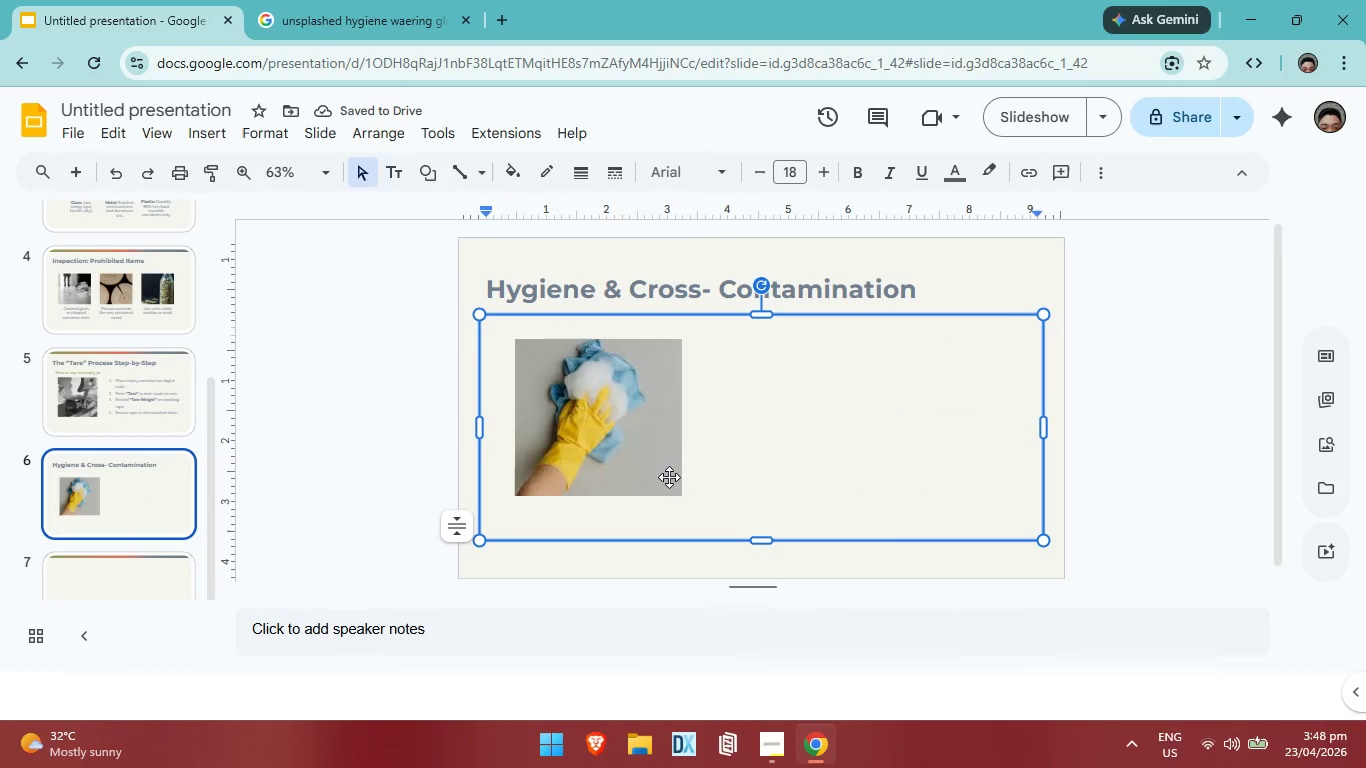 
left_click([646, 408])
 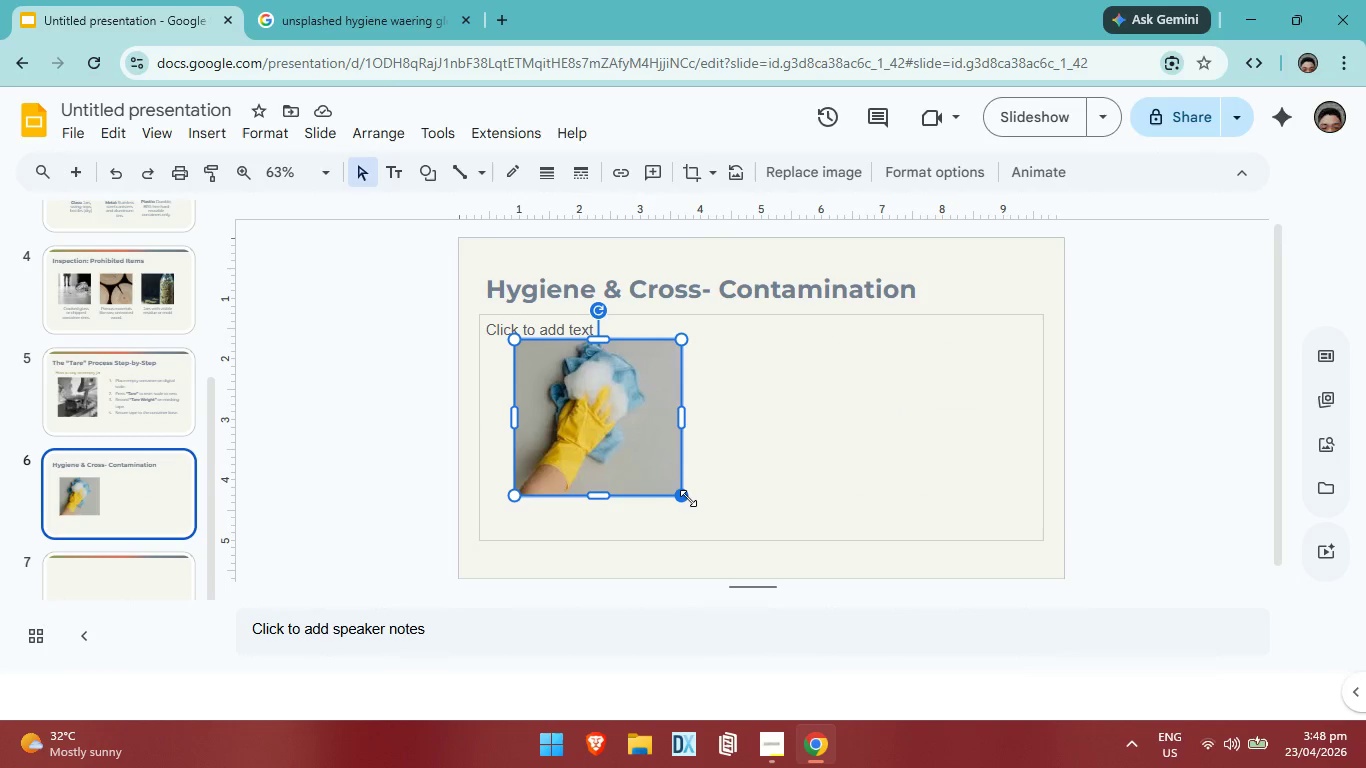 
left_click_drag(start_coordinate=[686, 498], to_coordinate=[702, 516])
 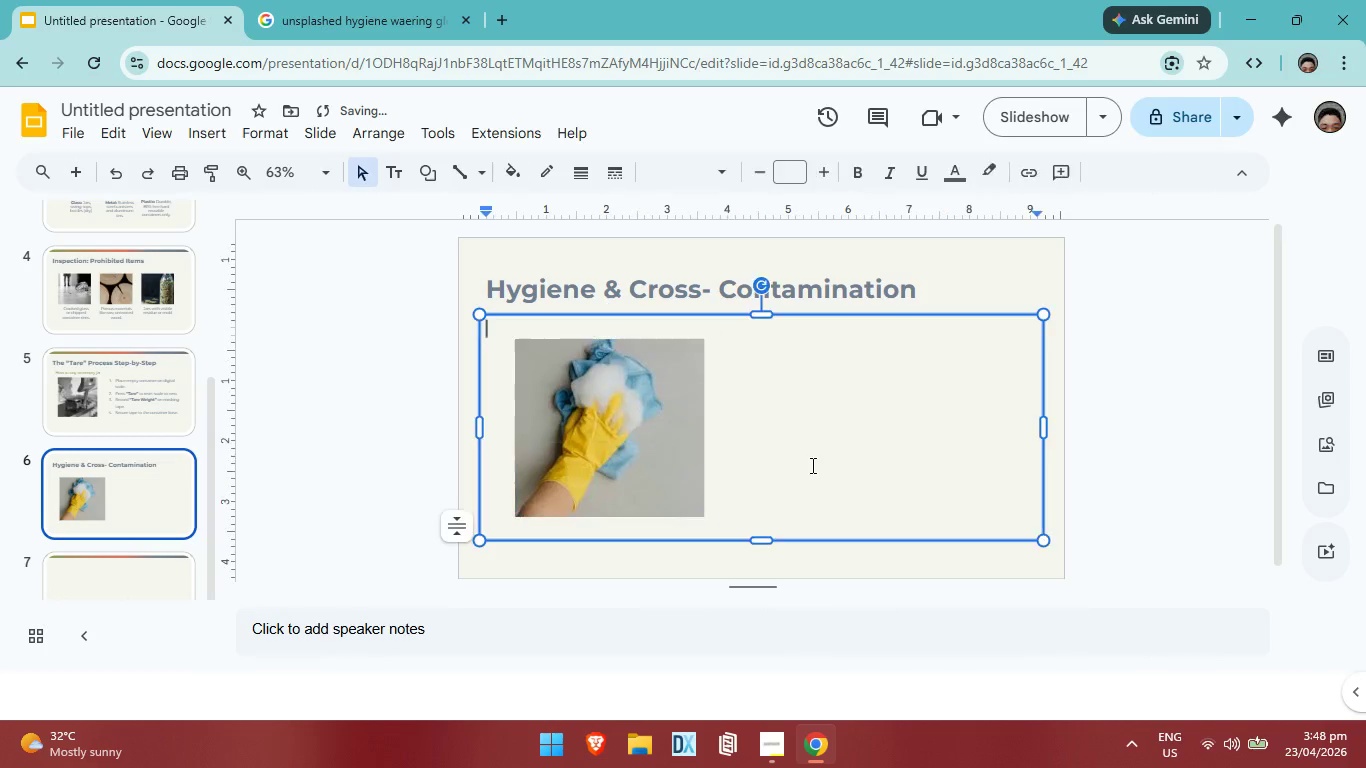 
left_click([831, 471])
 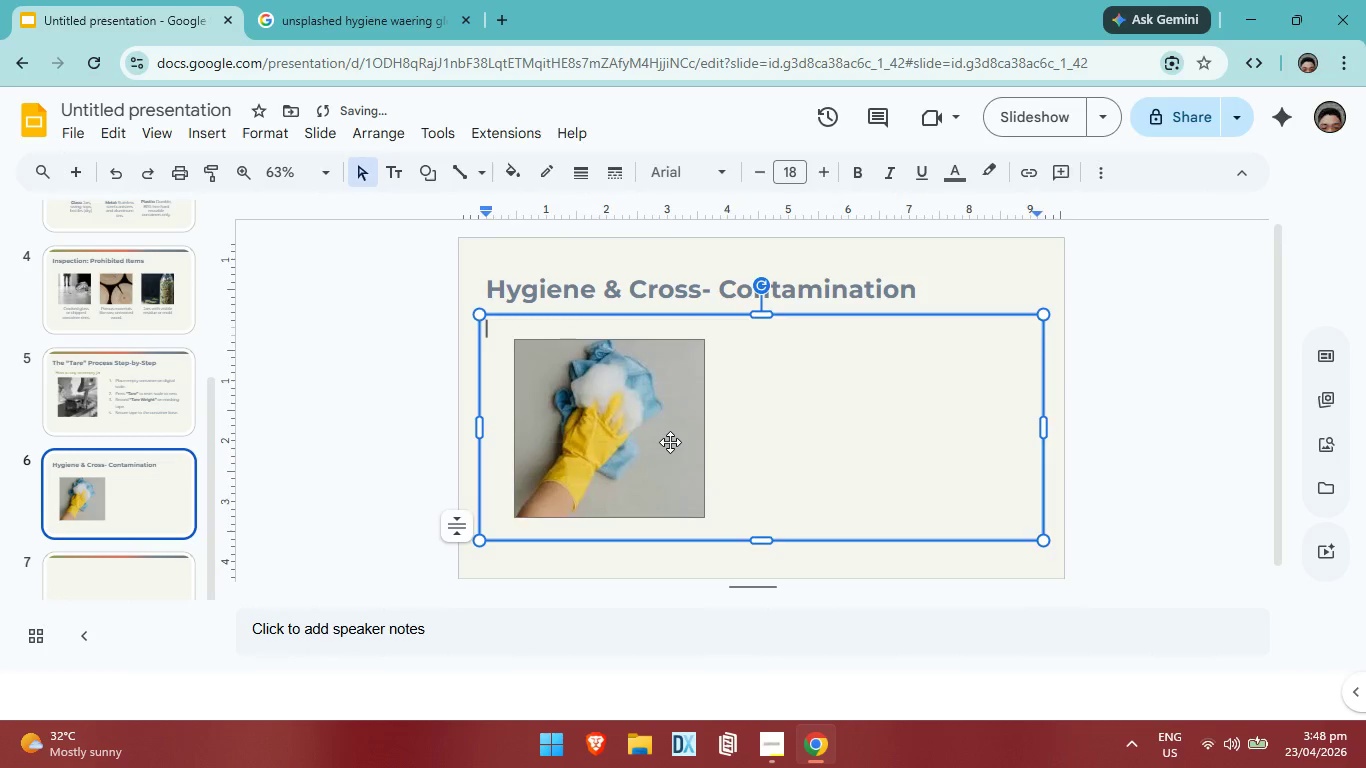 
left_click_drag(start_coordinate=[670, 442], to_coordinate=[661, 442])
 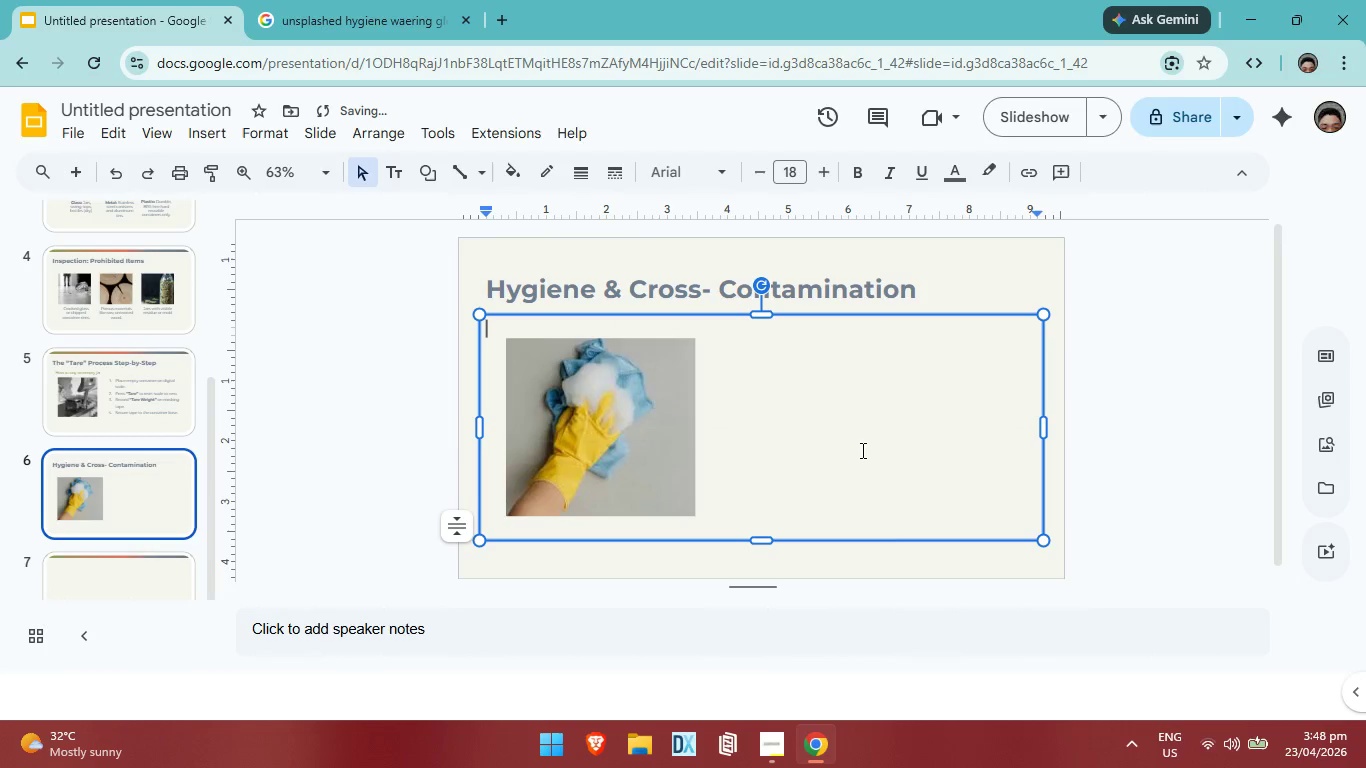 
left_click([872, 452])
 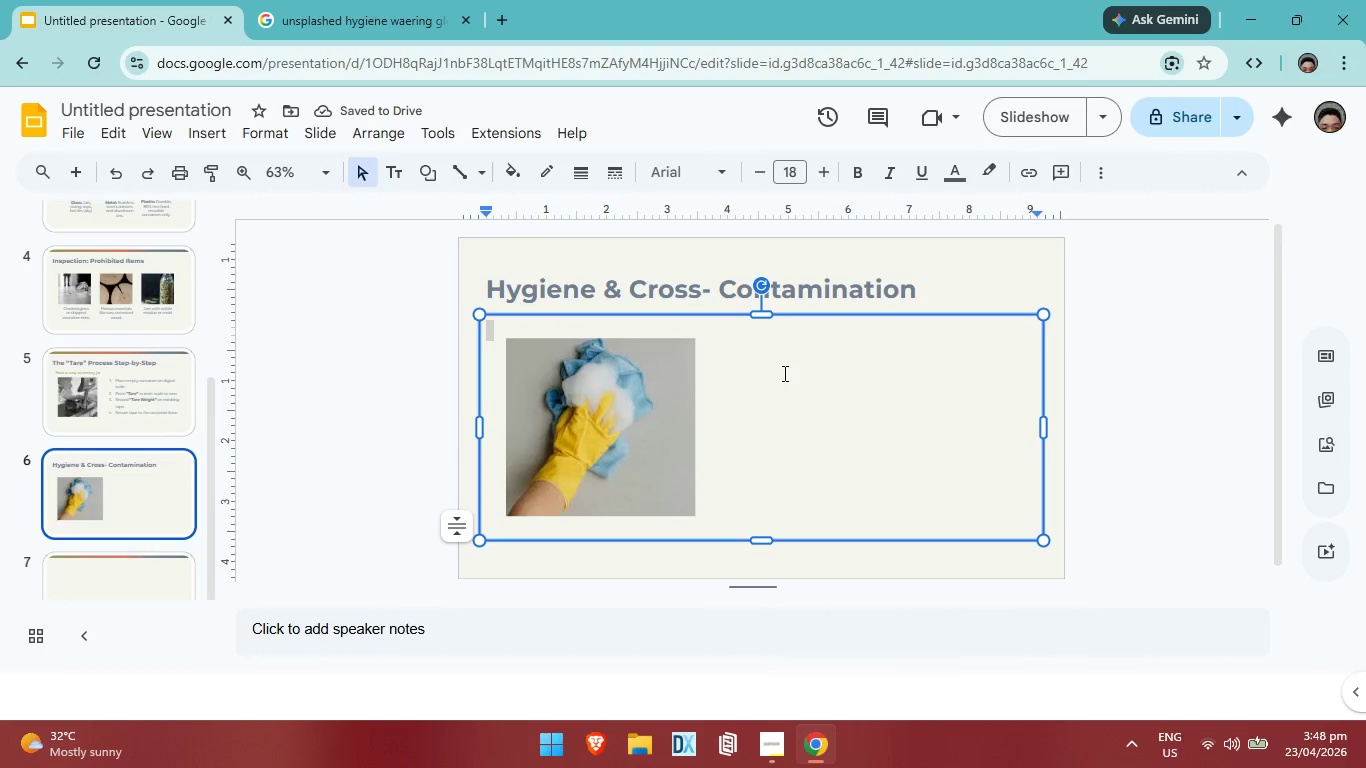 
left_click([778, 359])
 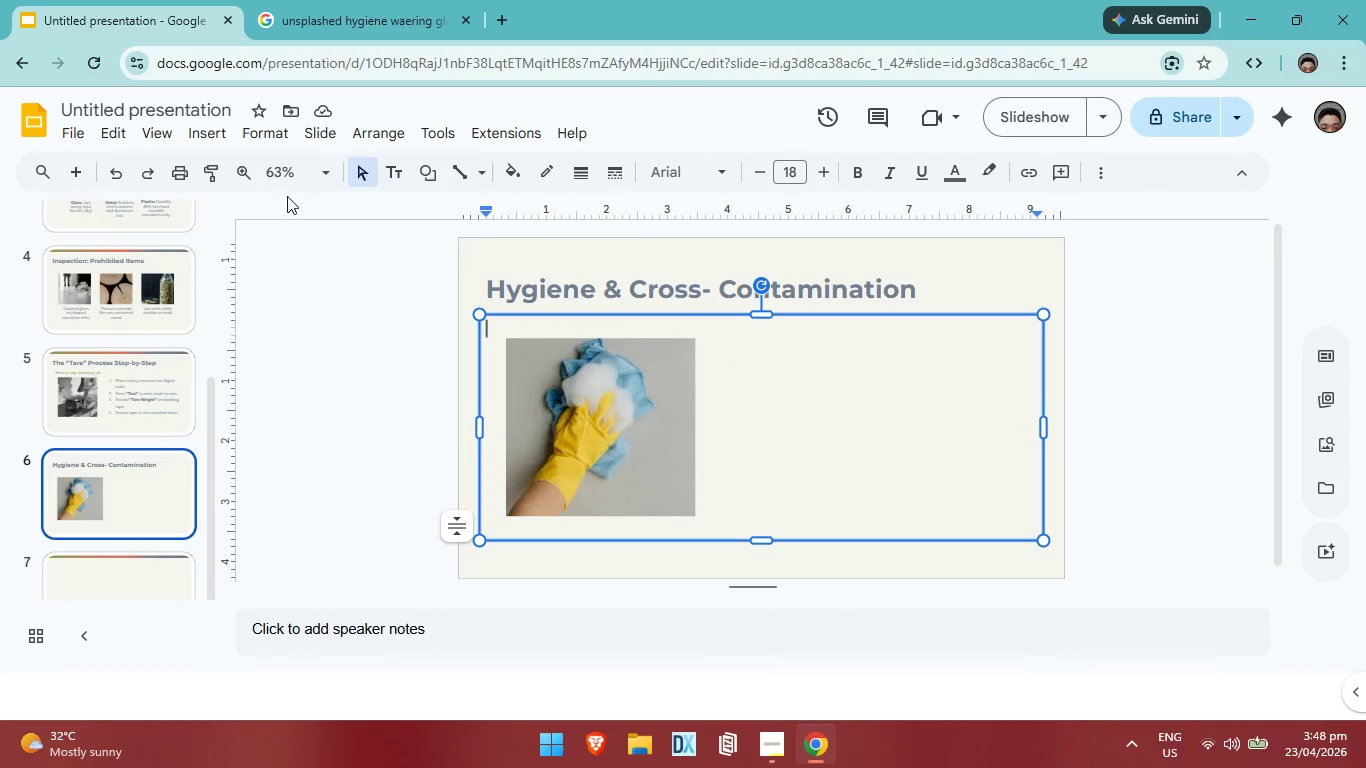 
left_click([218, 124])
 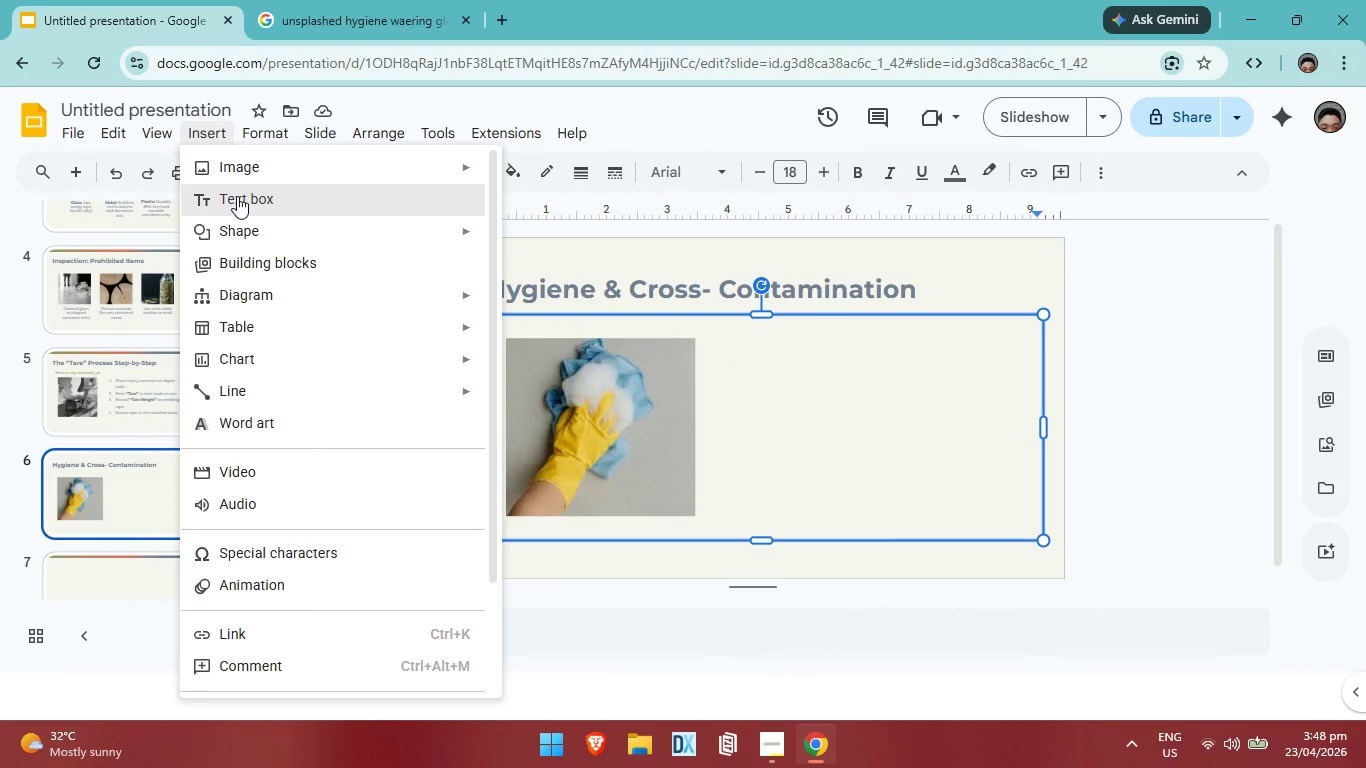 
left_click([237, 196])
 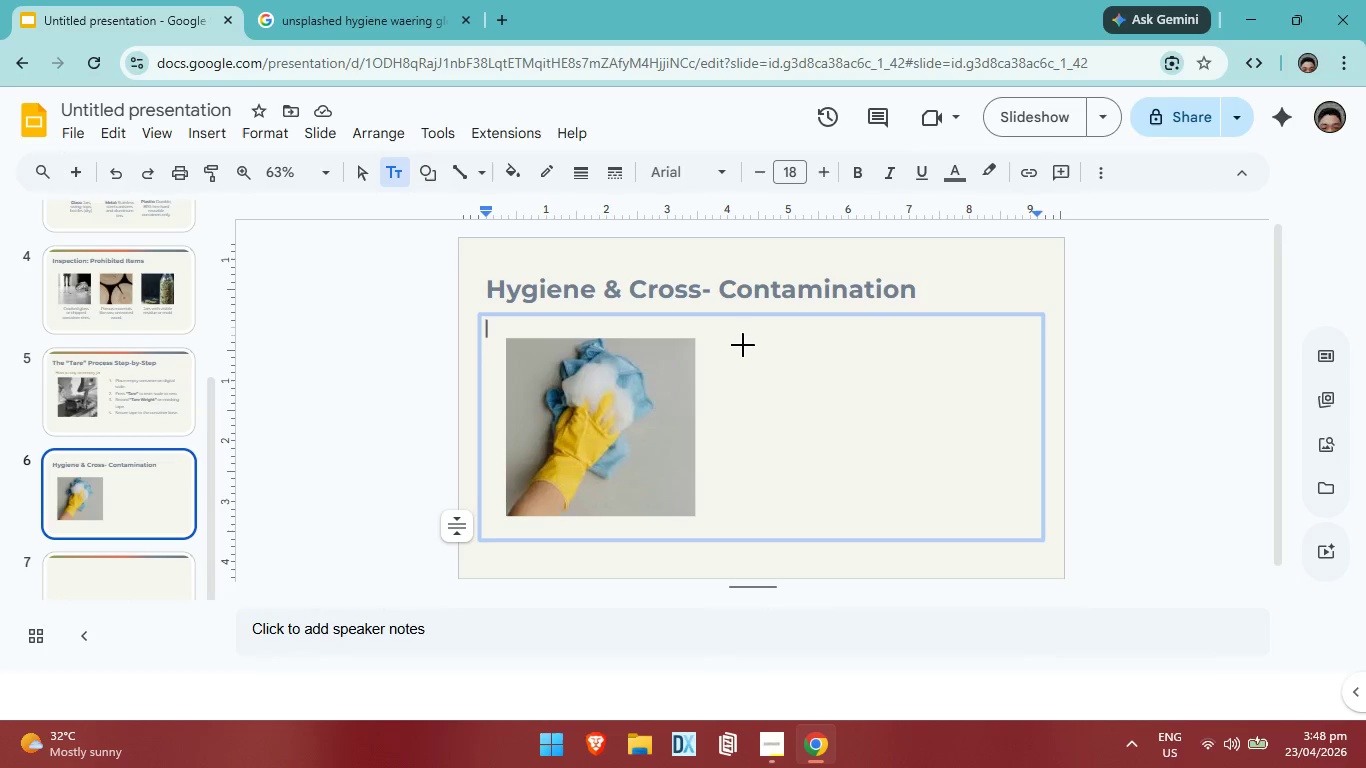 
left_click_drag(start_coordinate=[743, 345], to_coordinate=[1002, 513])
 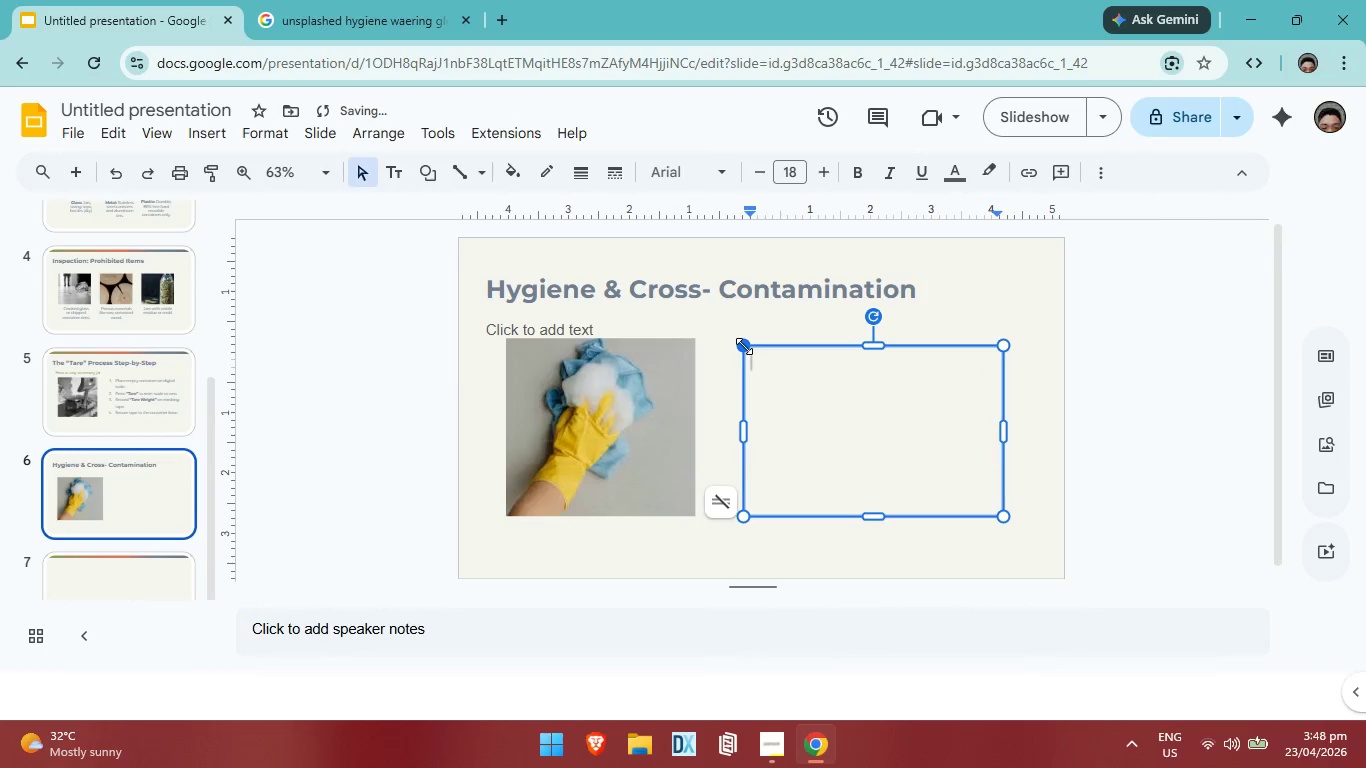 
left_click_drag(start_coordinate=[744, 346], to_coordinate=[734, 331])
 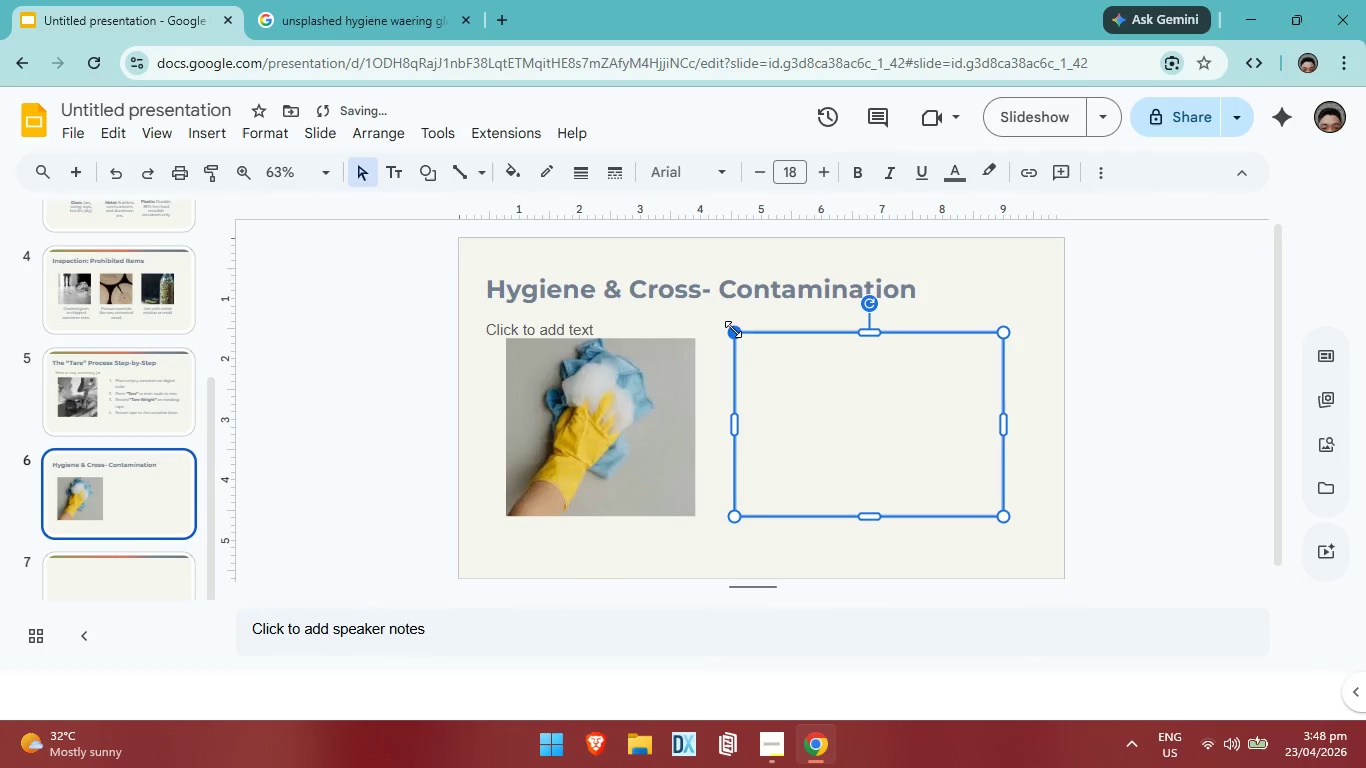 
left_click_drag(start_coordinate=[733, 329], to_coordinate=[730, 340])
 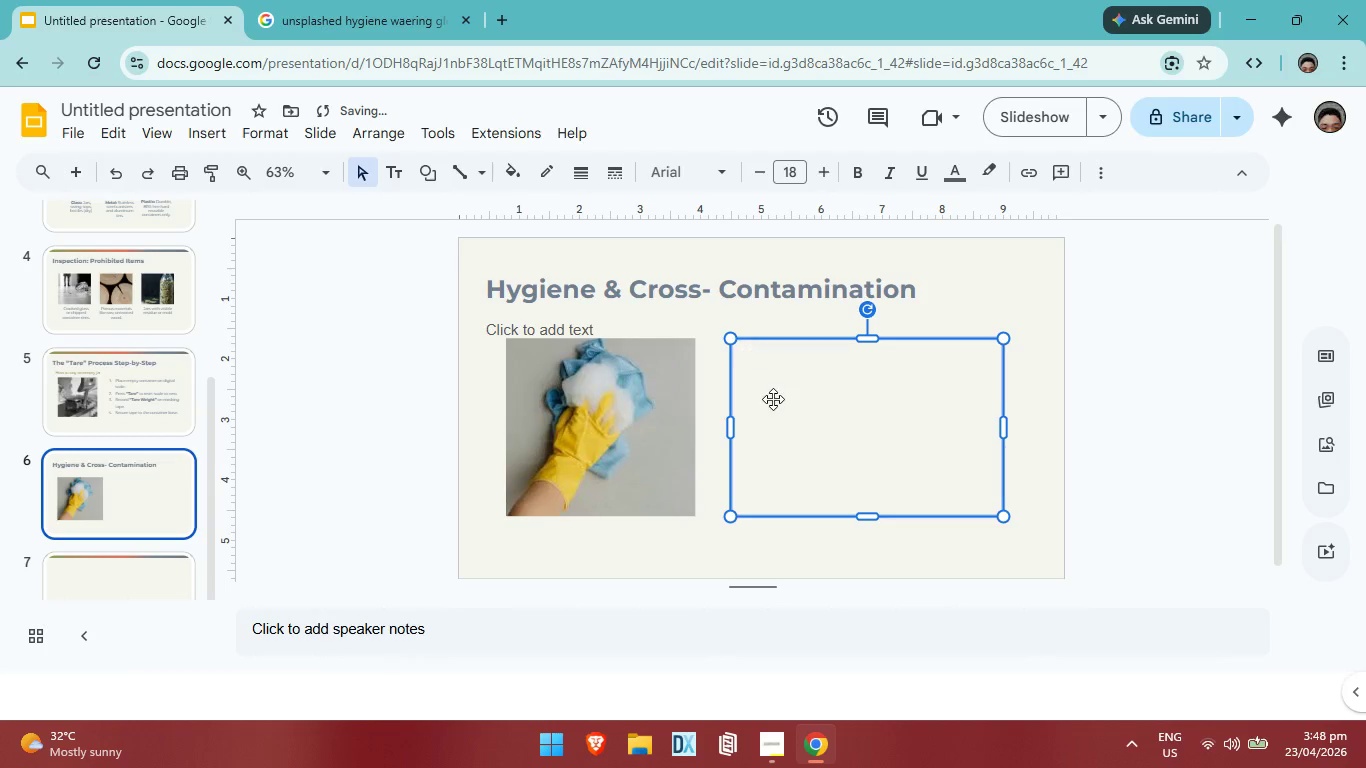 
left_click([773, 399])
 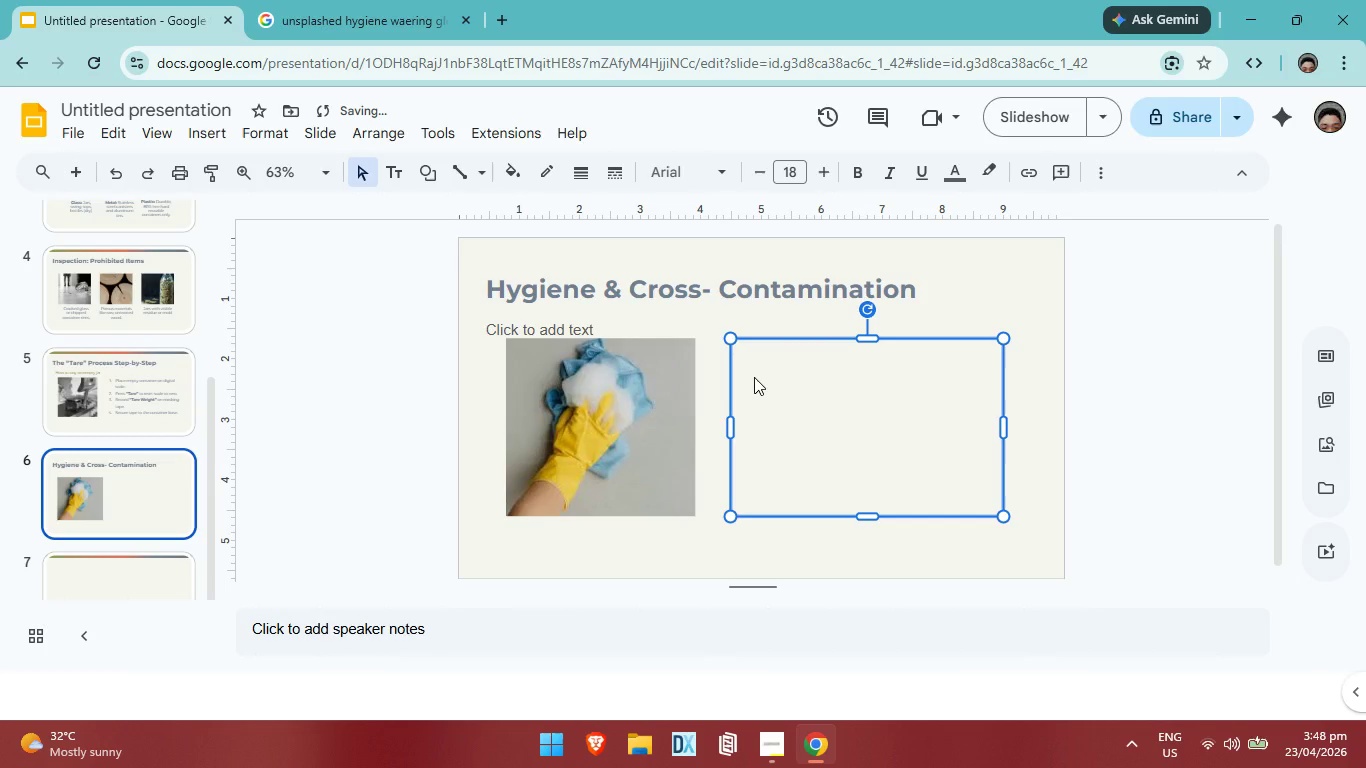 
double_click([754, 377])
 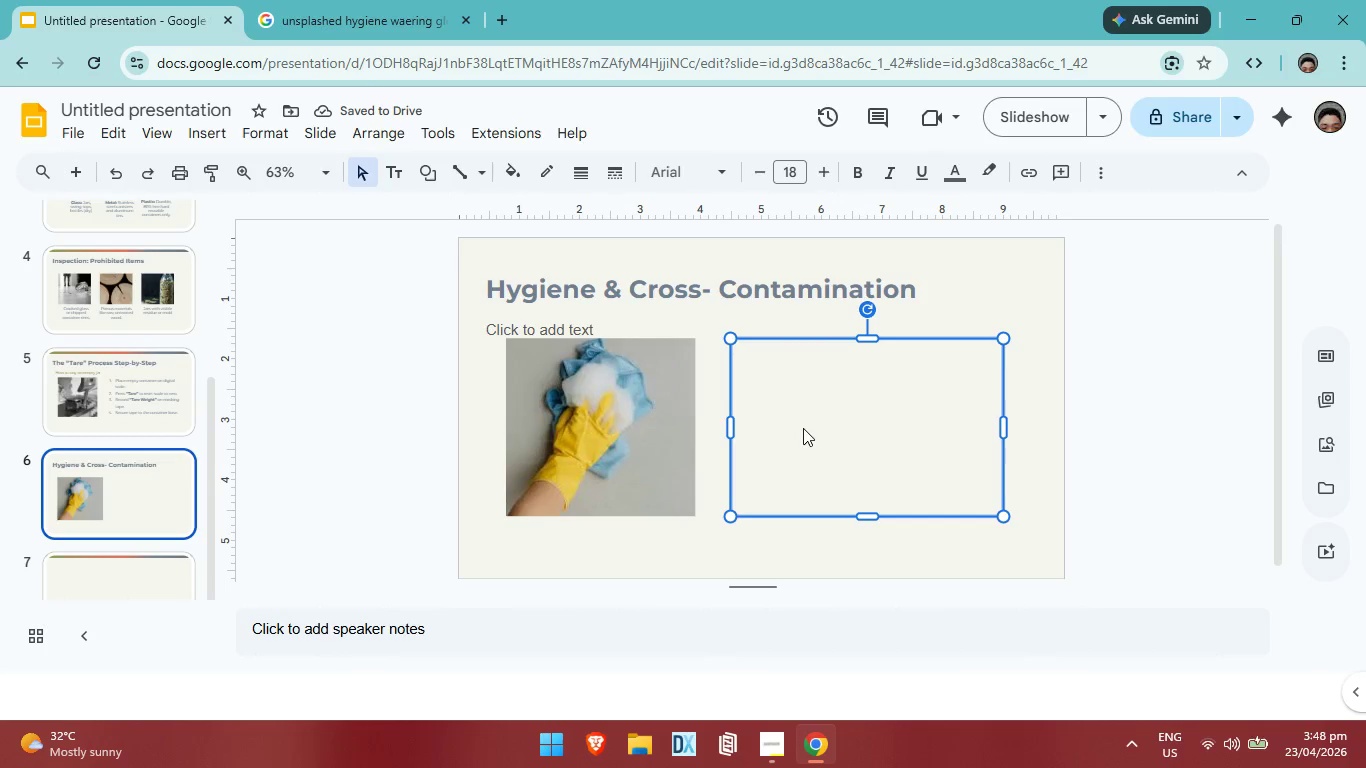 
left_click([803, 427])
 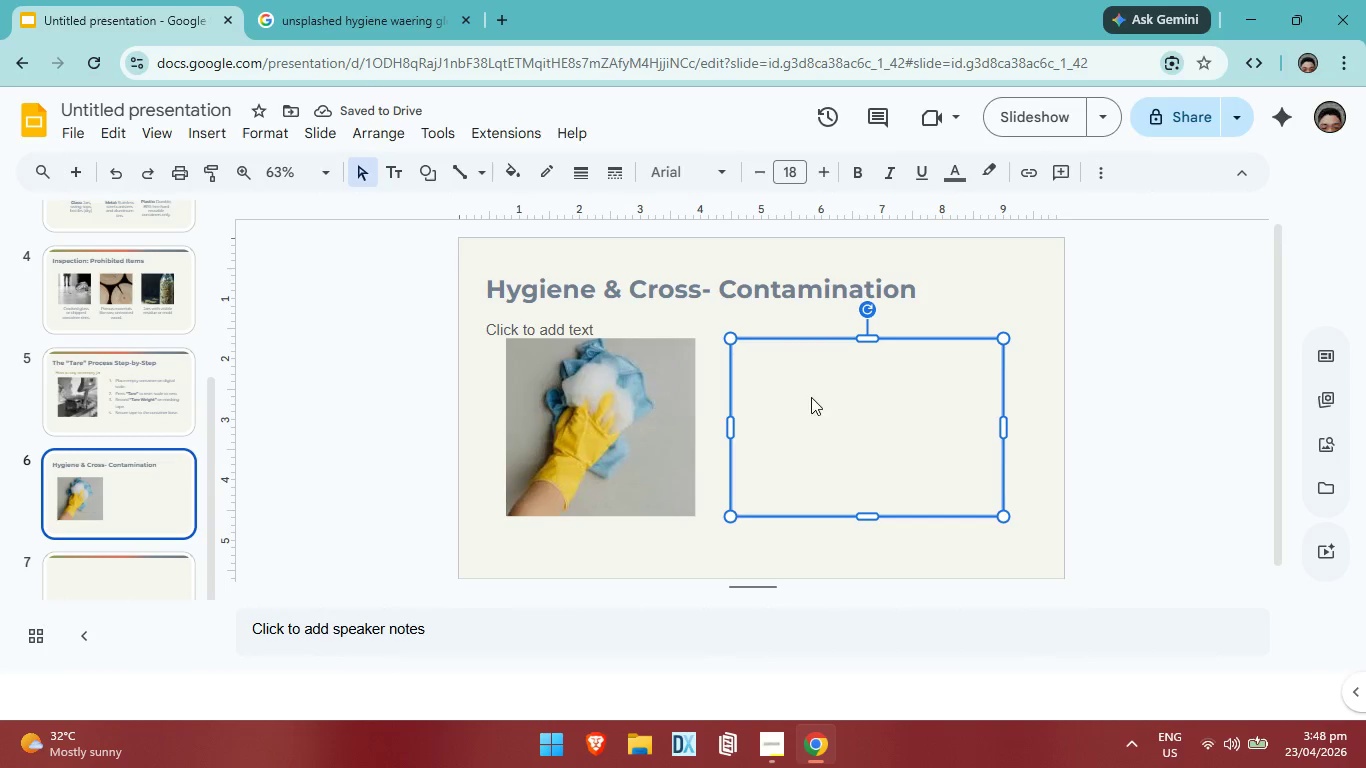 
left_click([811, 397])
 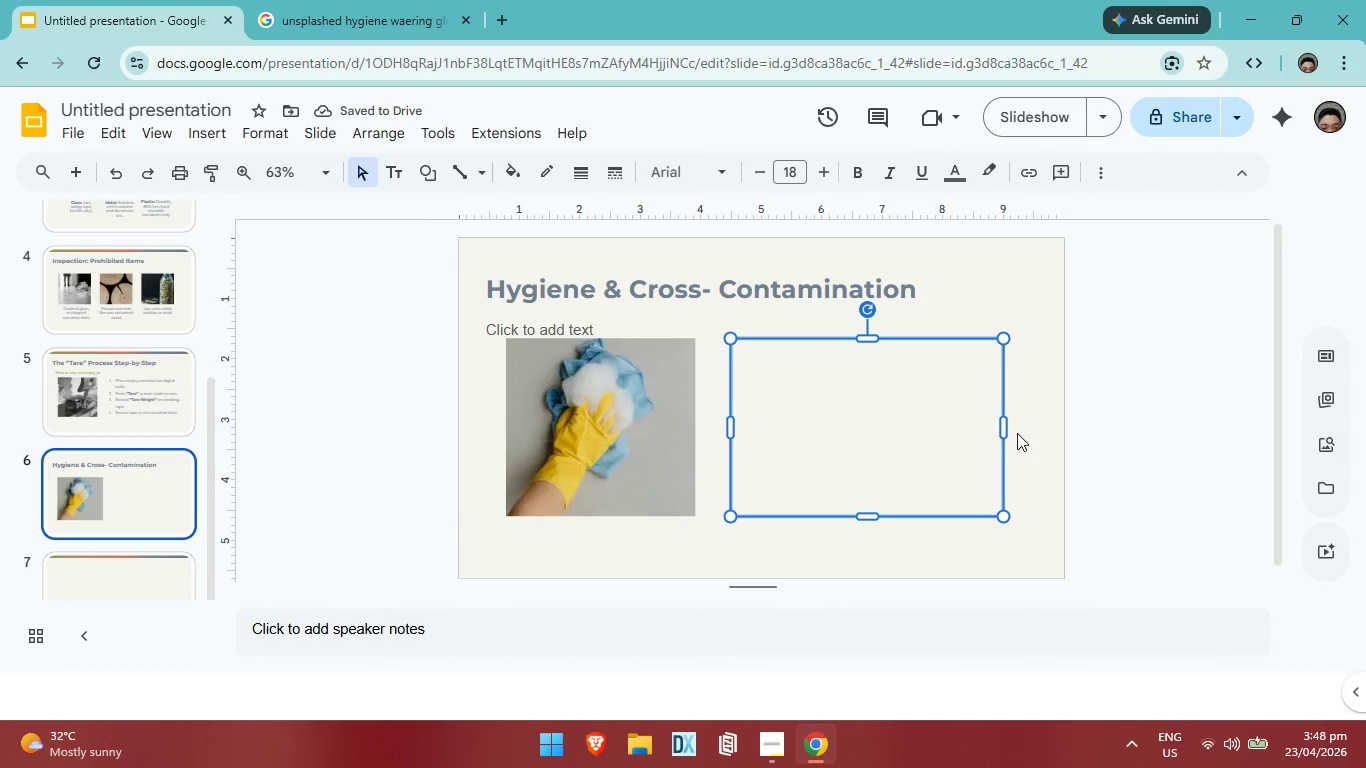 
left_click([1017, 433])
 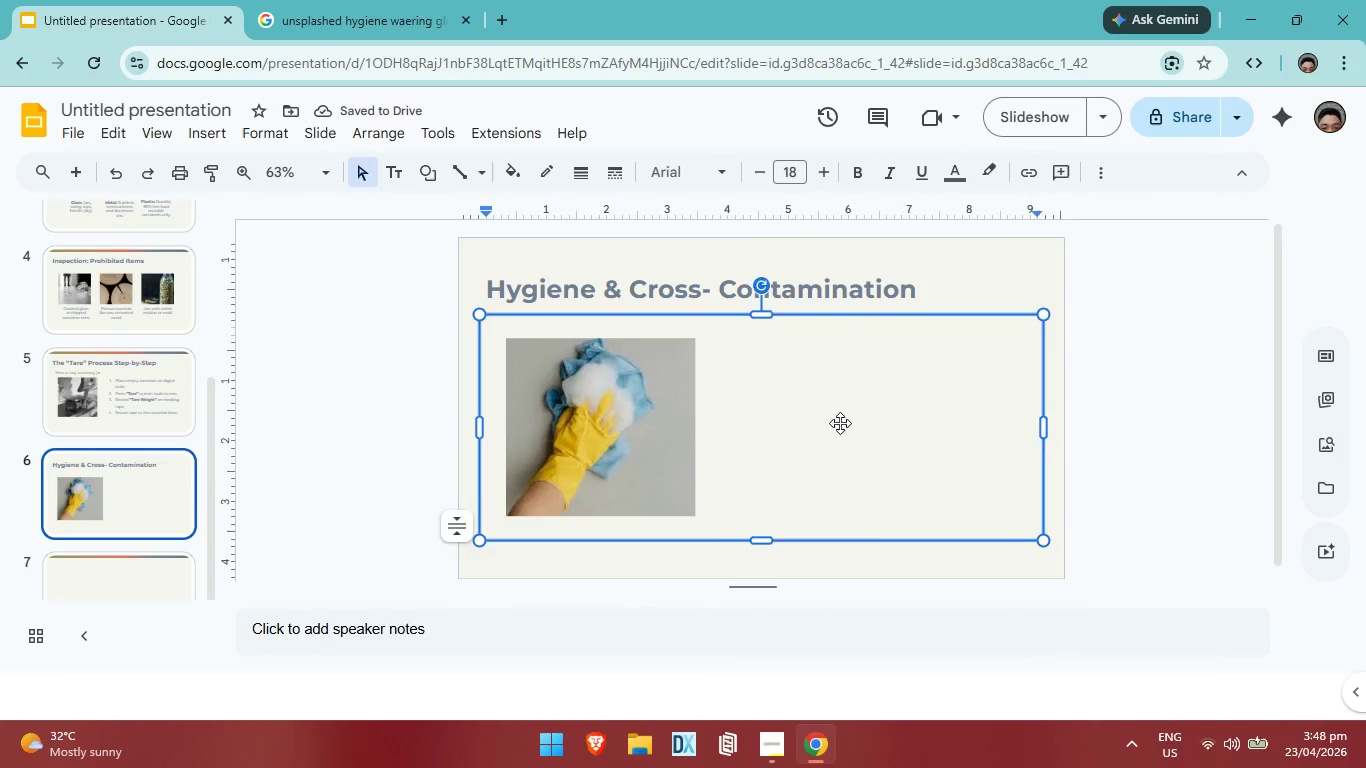 
left_click([840, 423])
 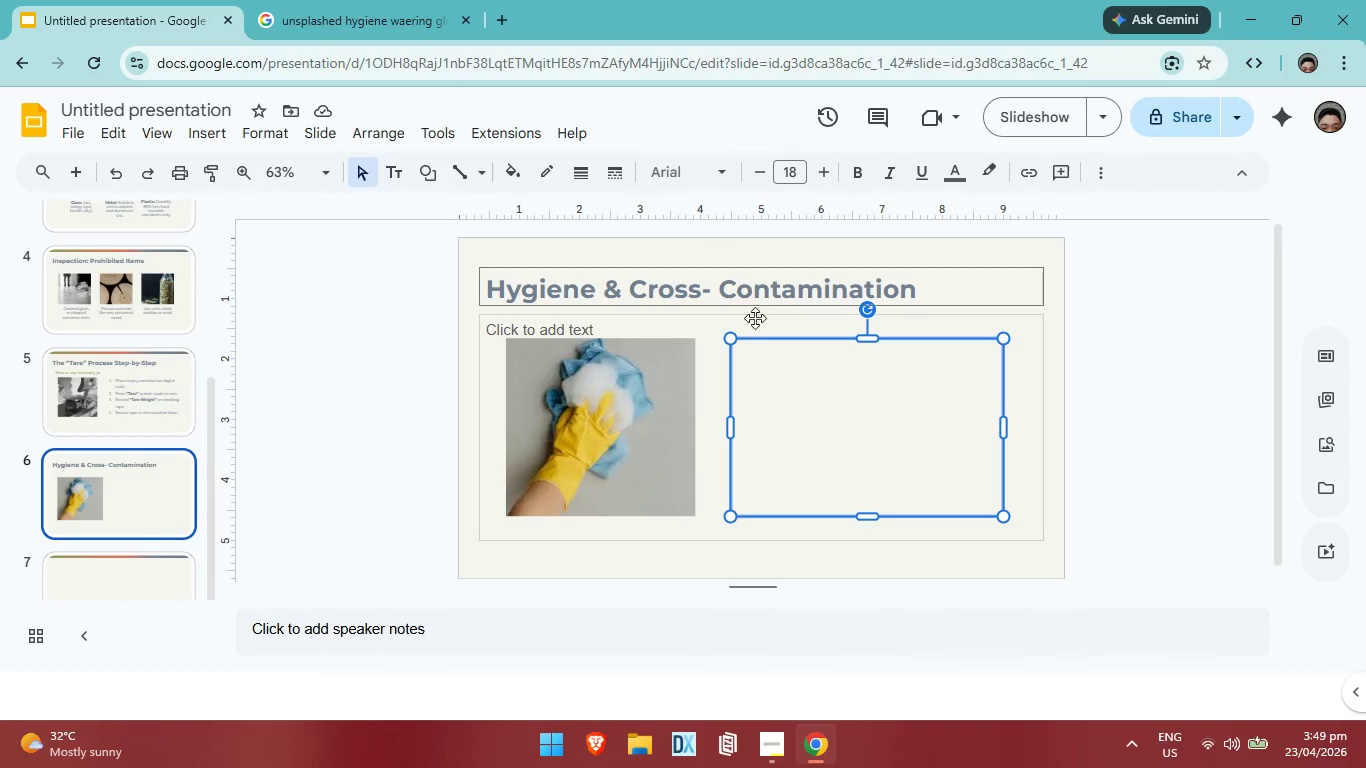 
wait(6.12)
 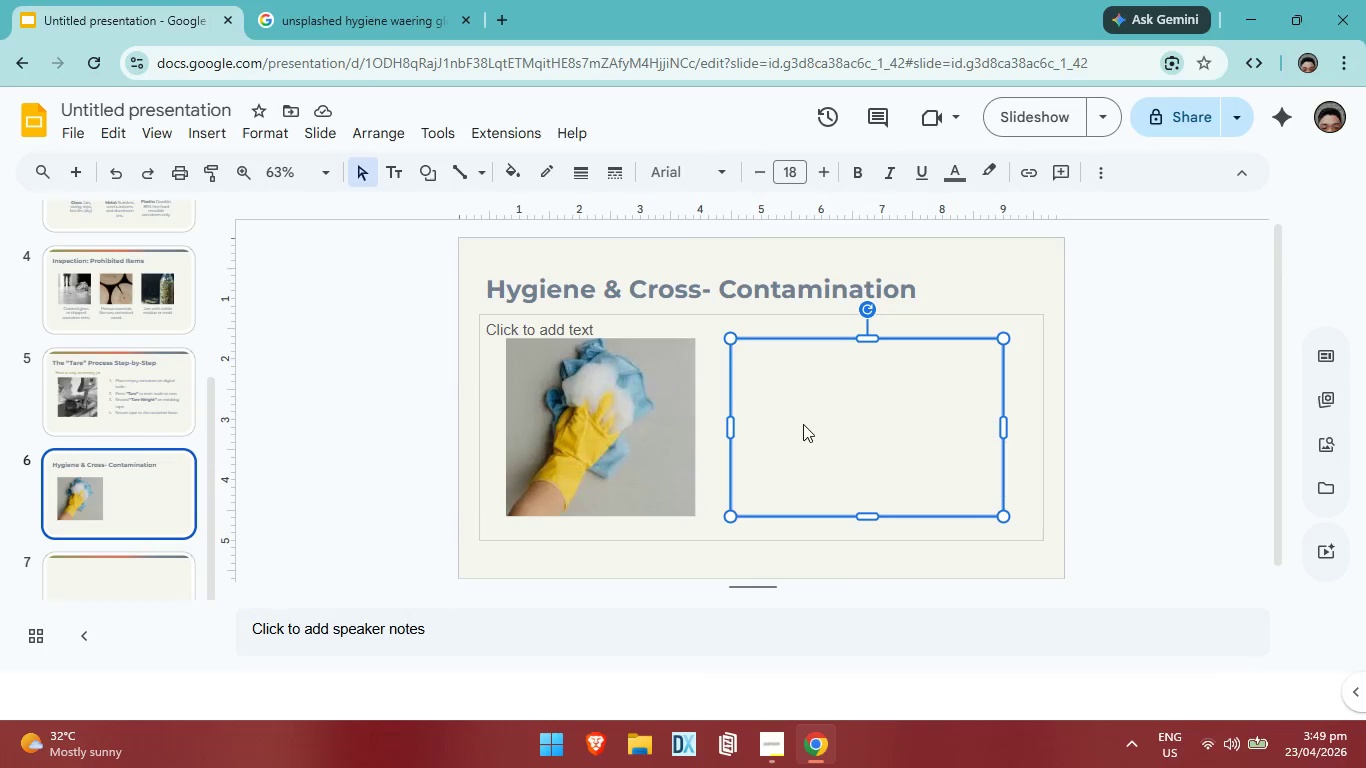 
double_click([775, 371])
 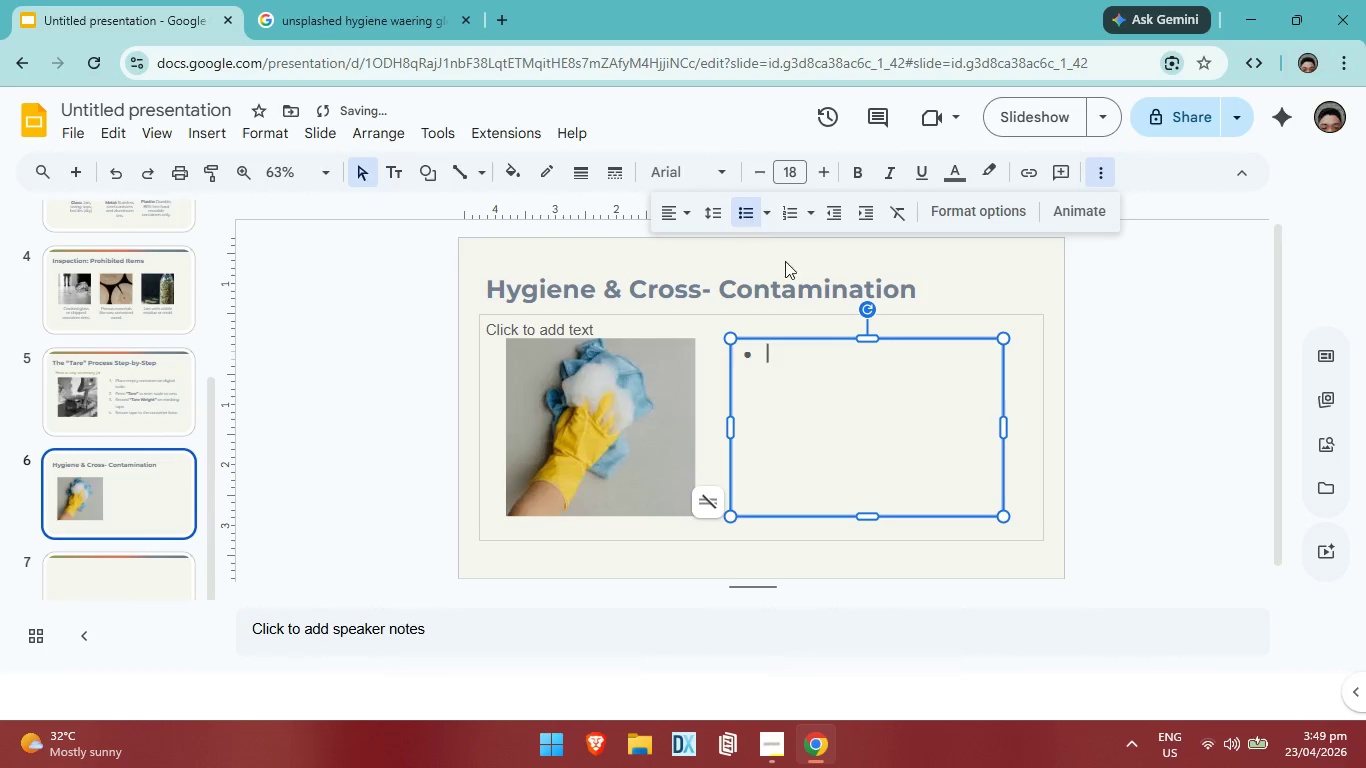 
wait(6.91)
 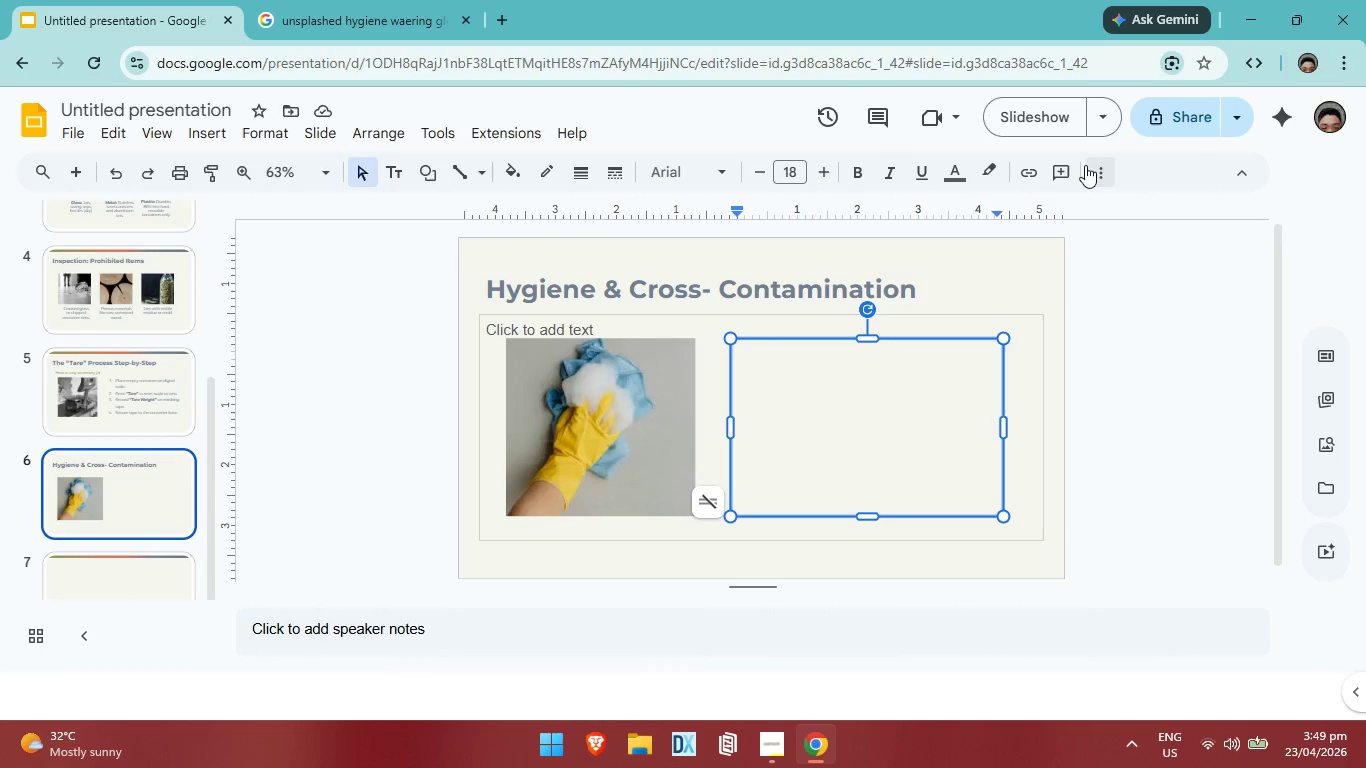 
type(Wear )
 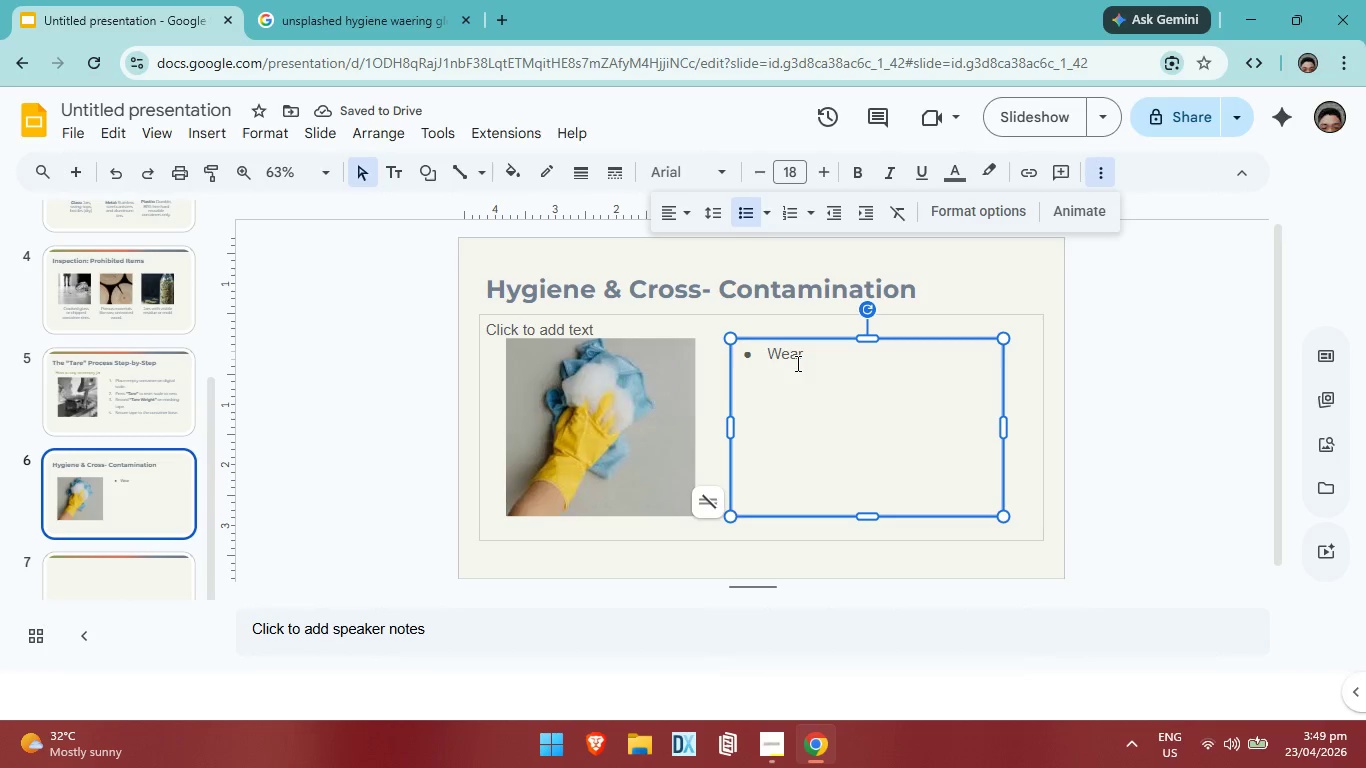 
wait(6.02)
 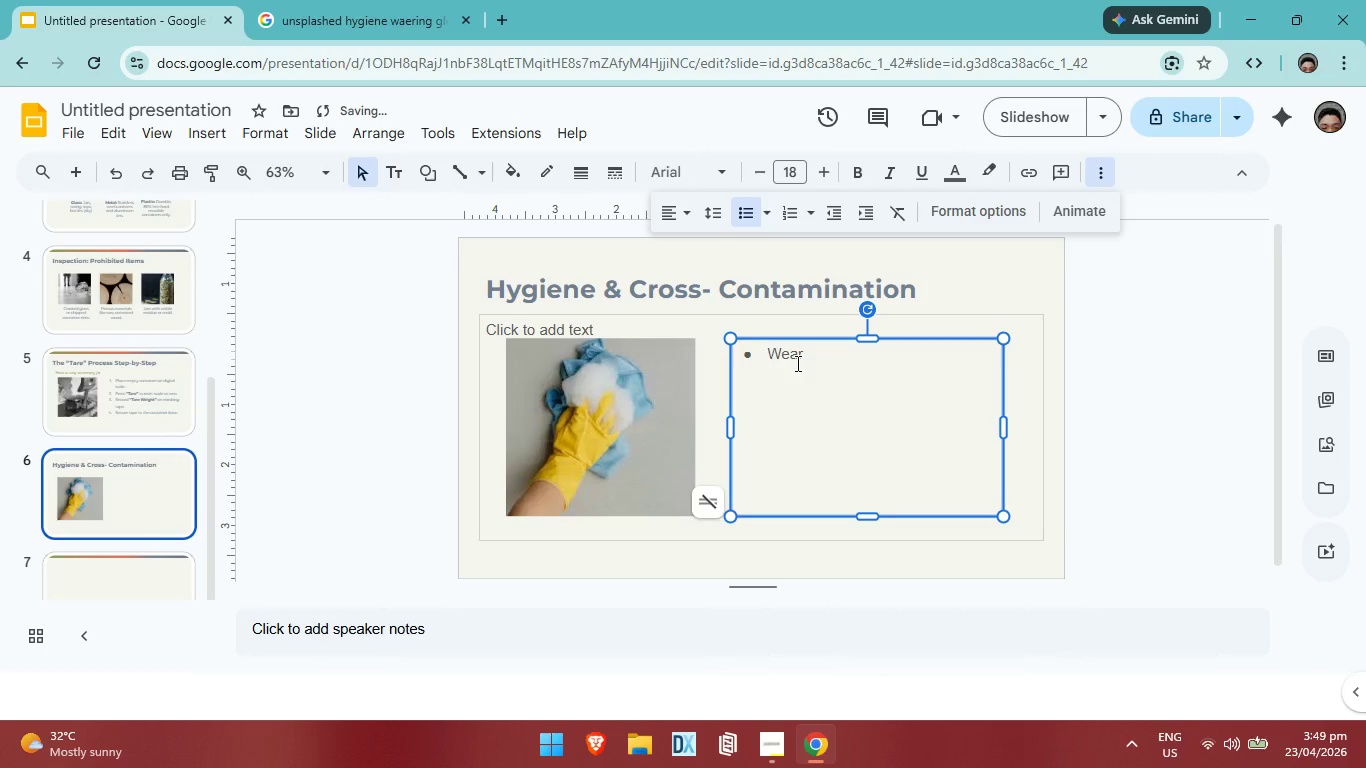 
type(fresh gloves for every refill/)
key(Backspace)
type(.)
 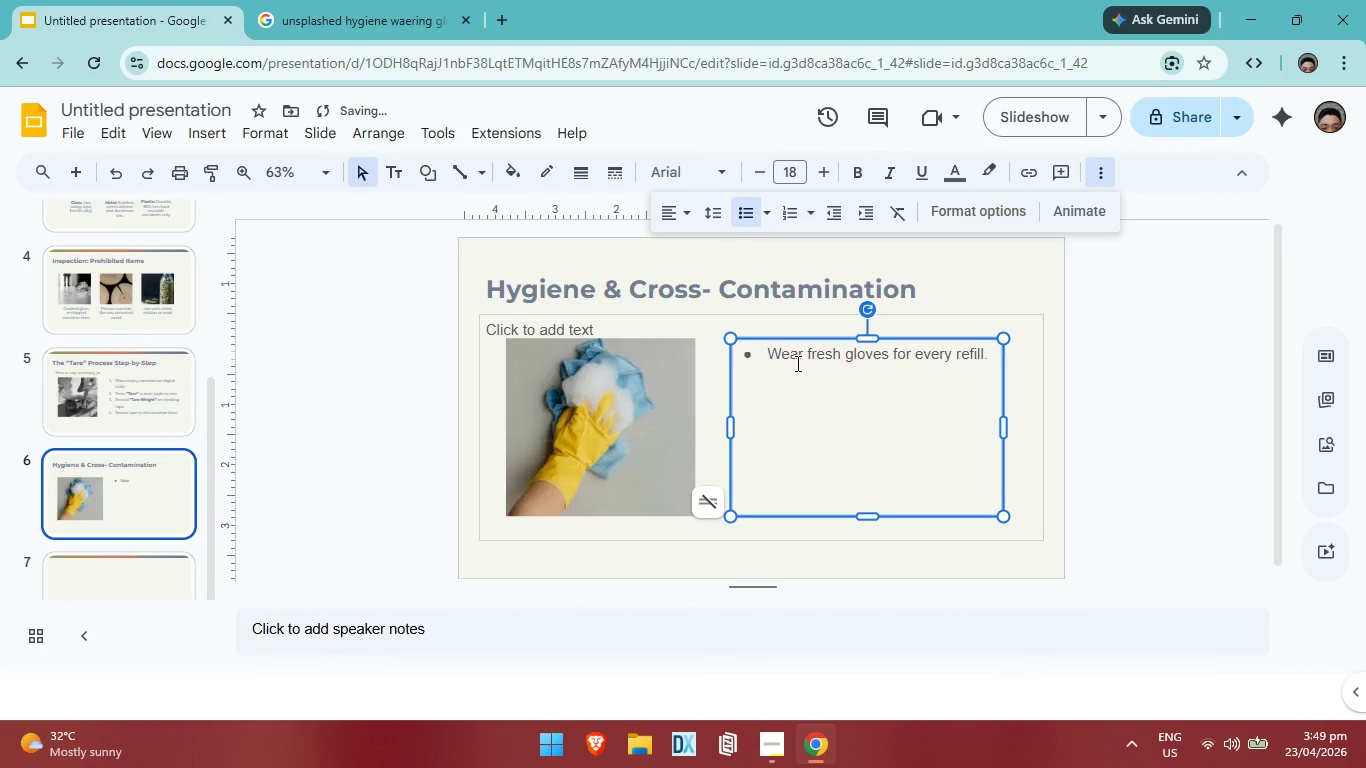 
key(Enter)
 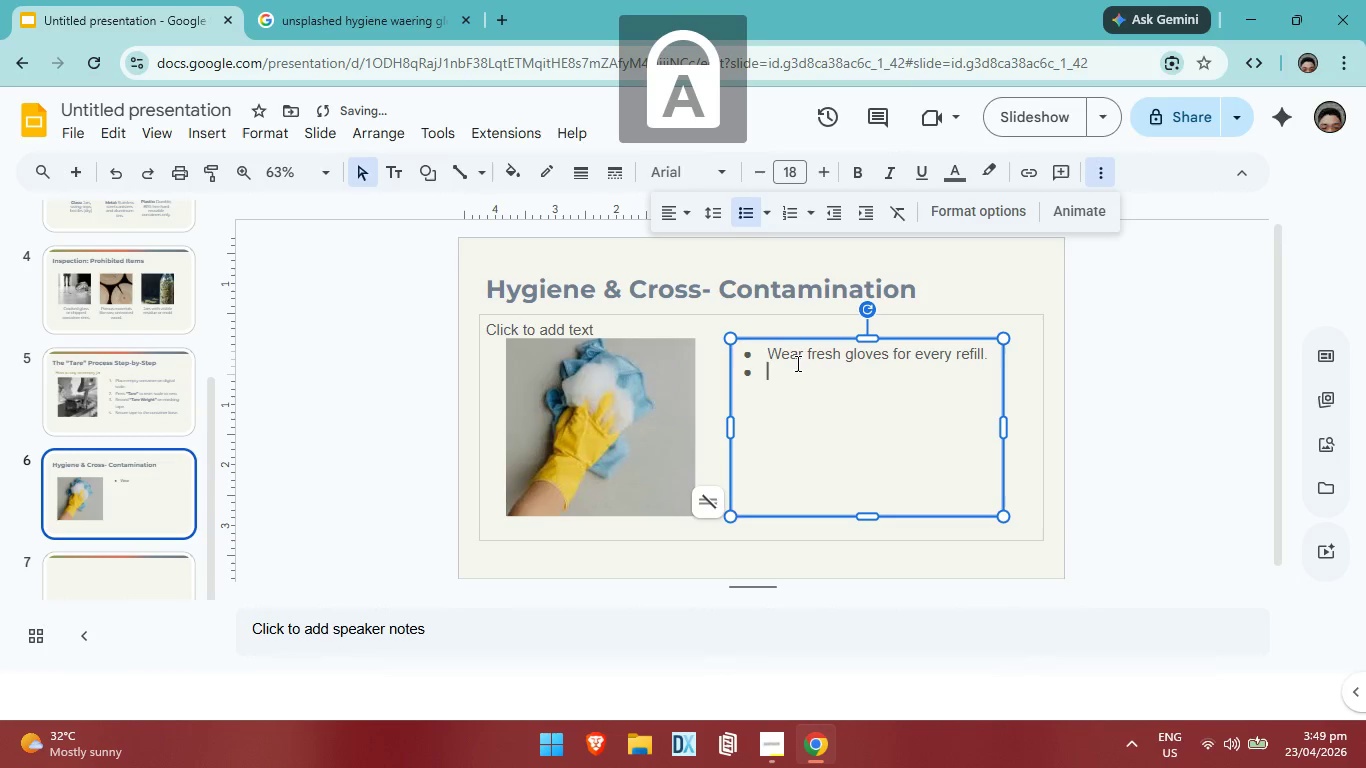 
type(Never touch scoops to customer jars.)
 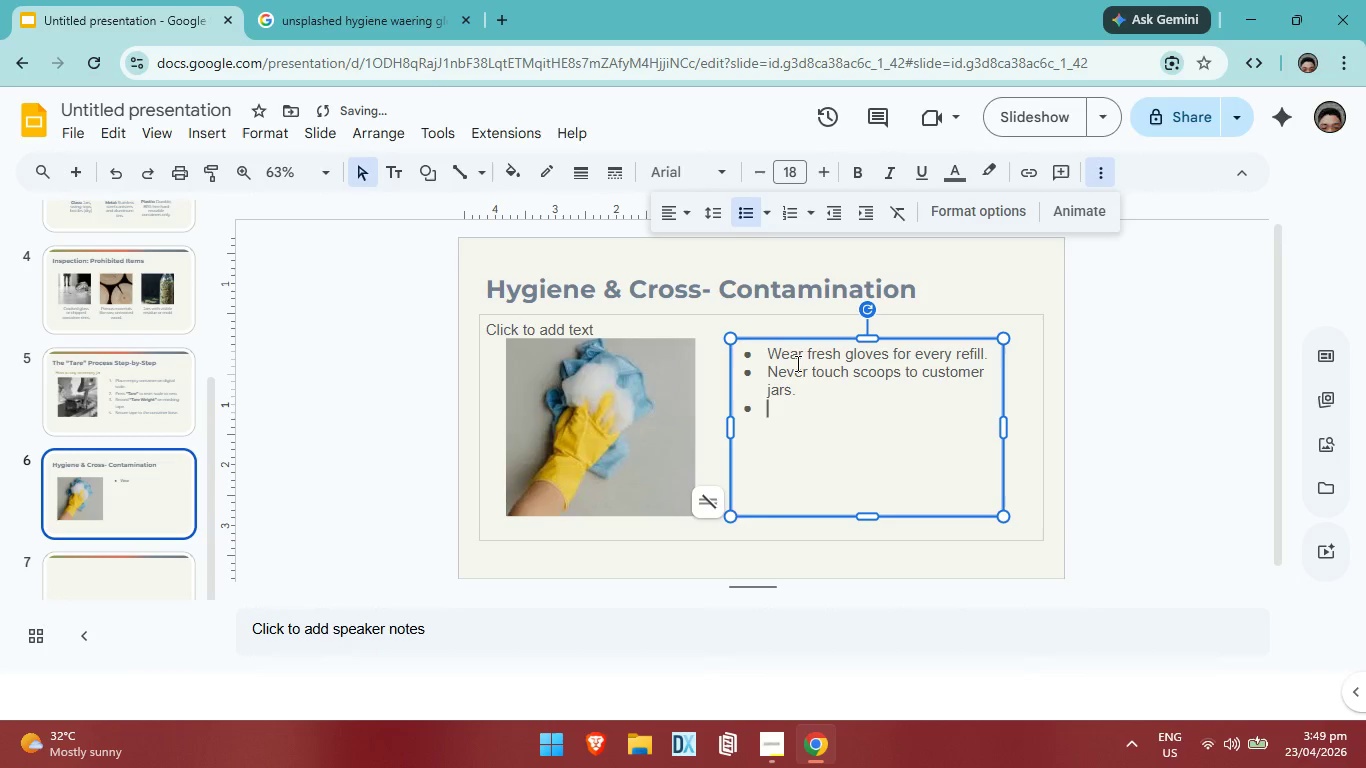 
key(Enter)
 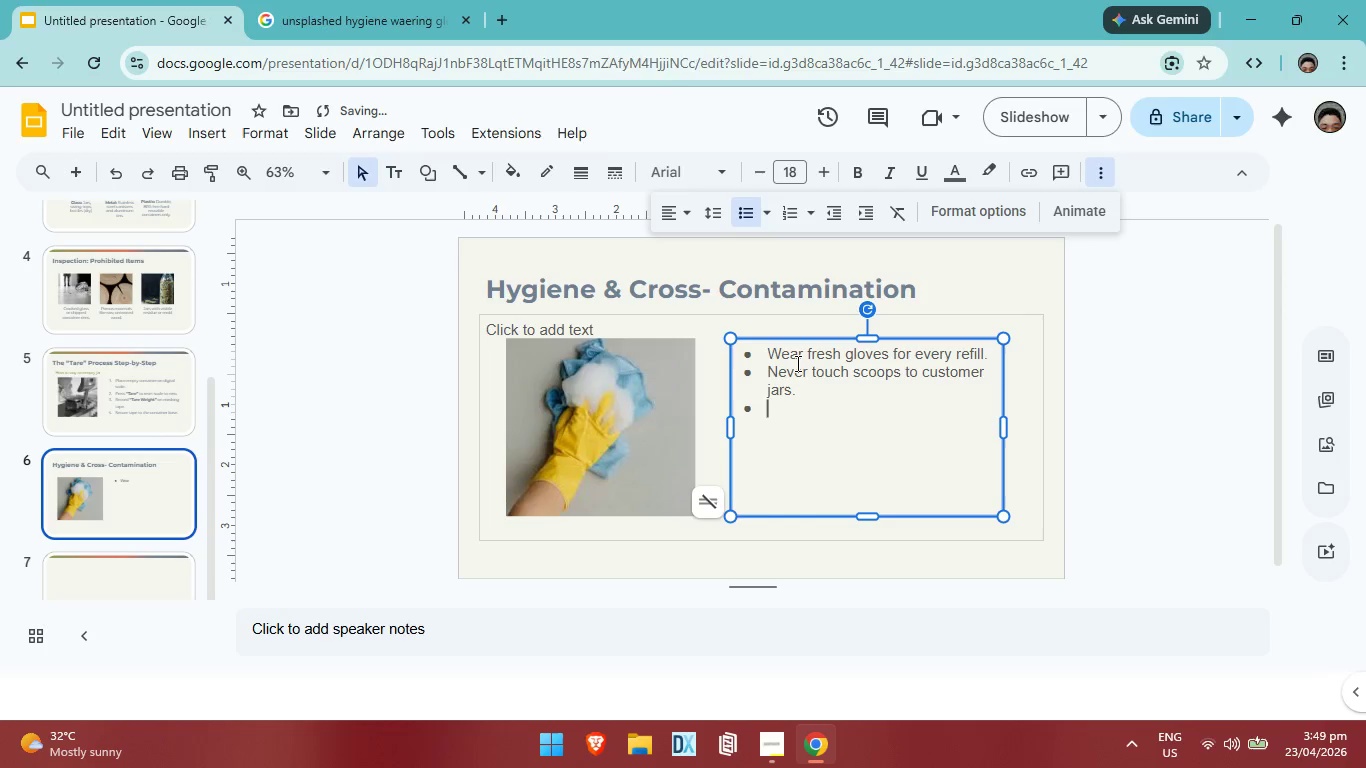 
type(Sanitize station surfaces every thirty minutes. )
 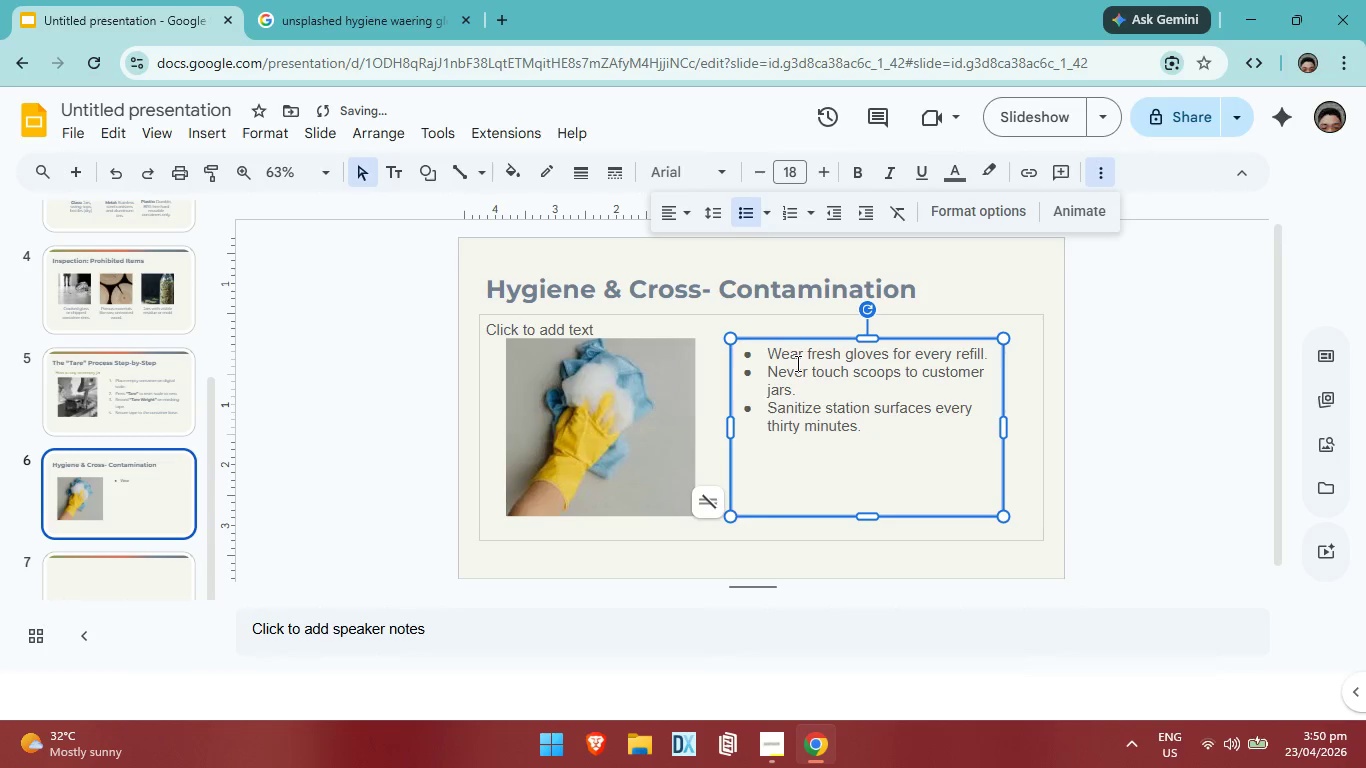 
key(Enter)
 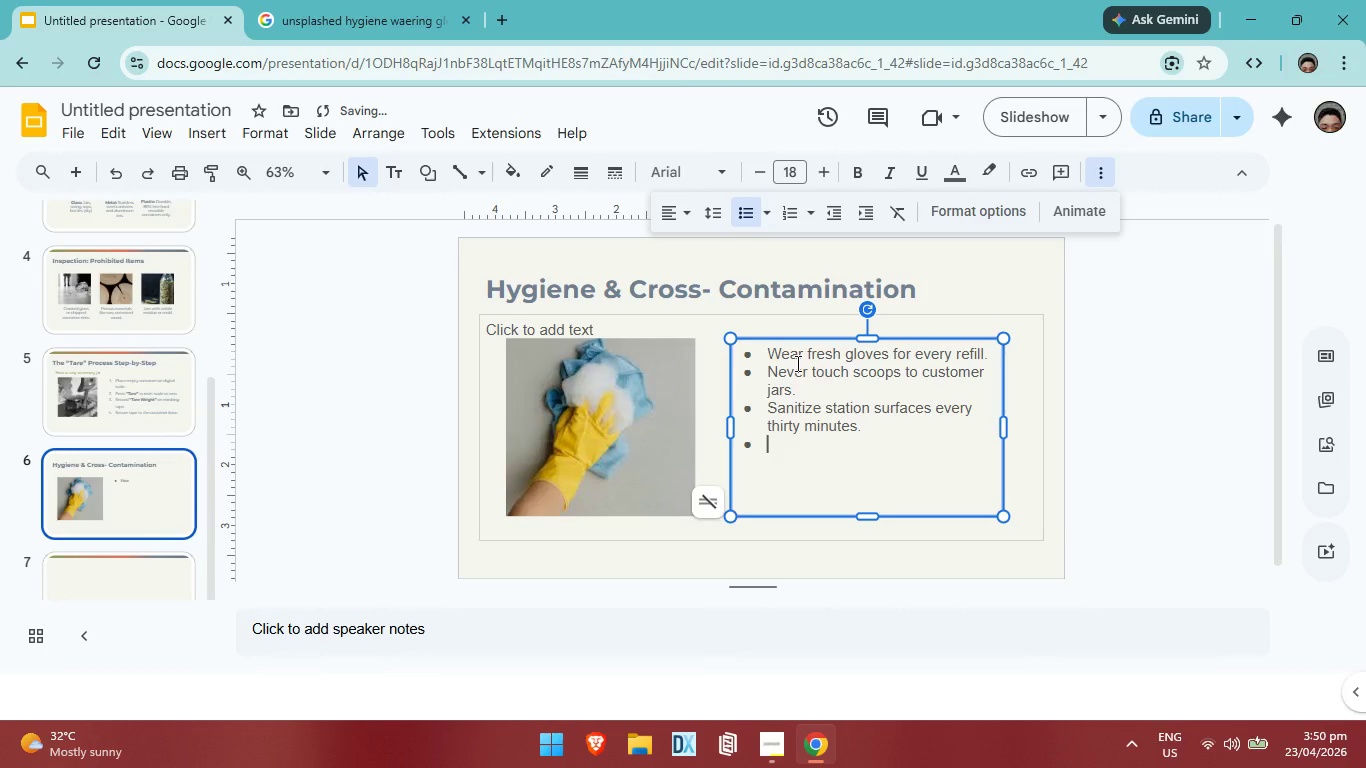 
type(Use designated funnels )
 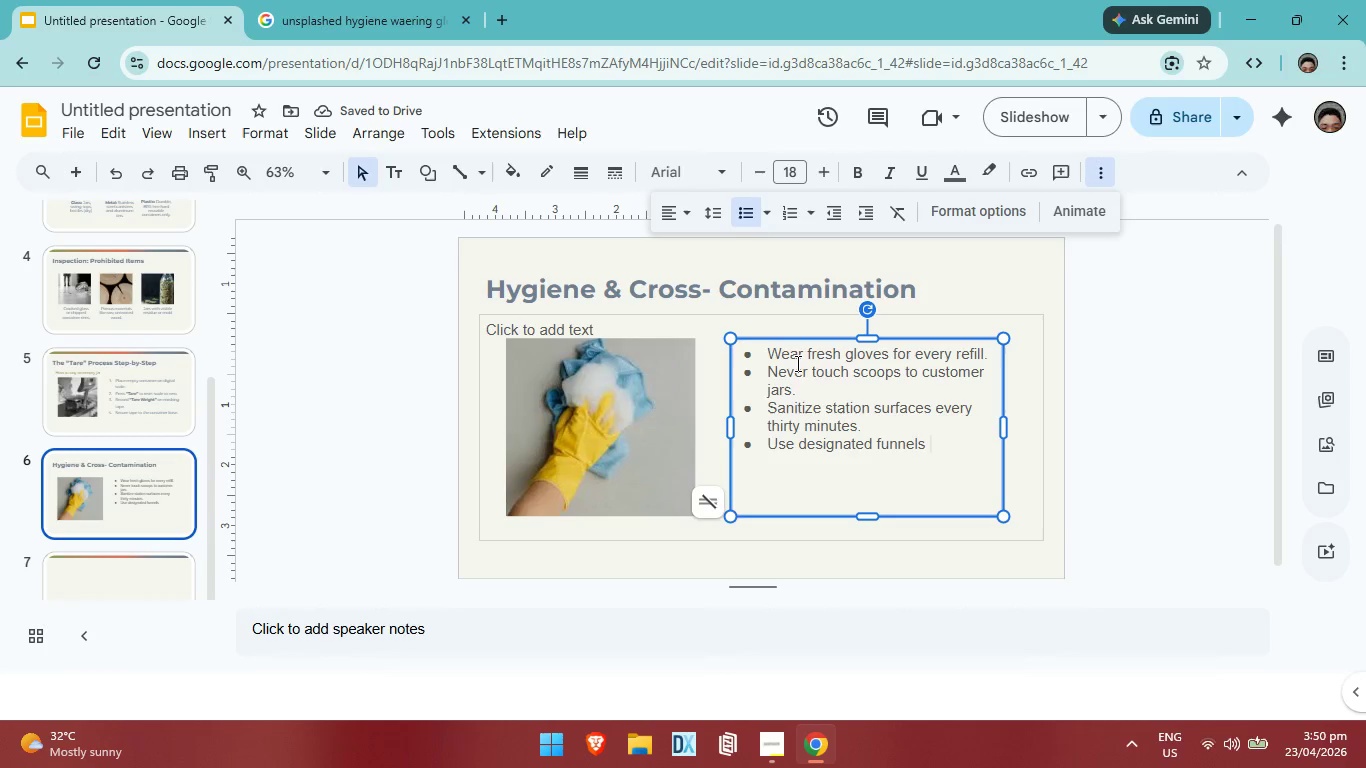 
wait(5.94)
 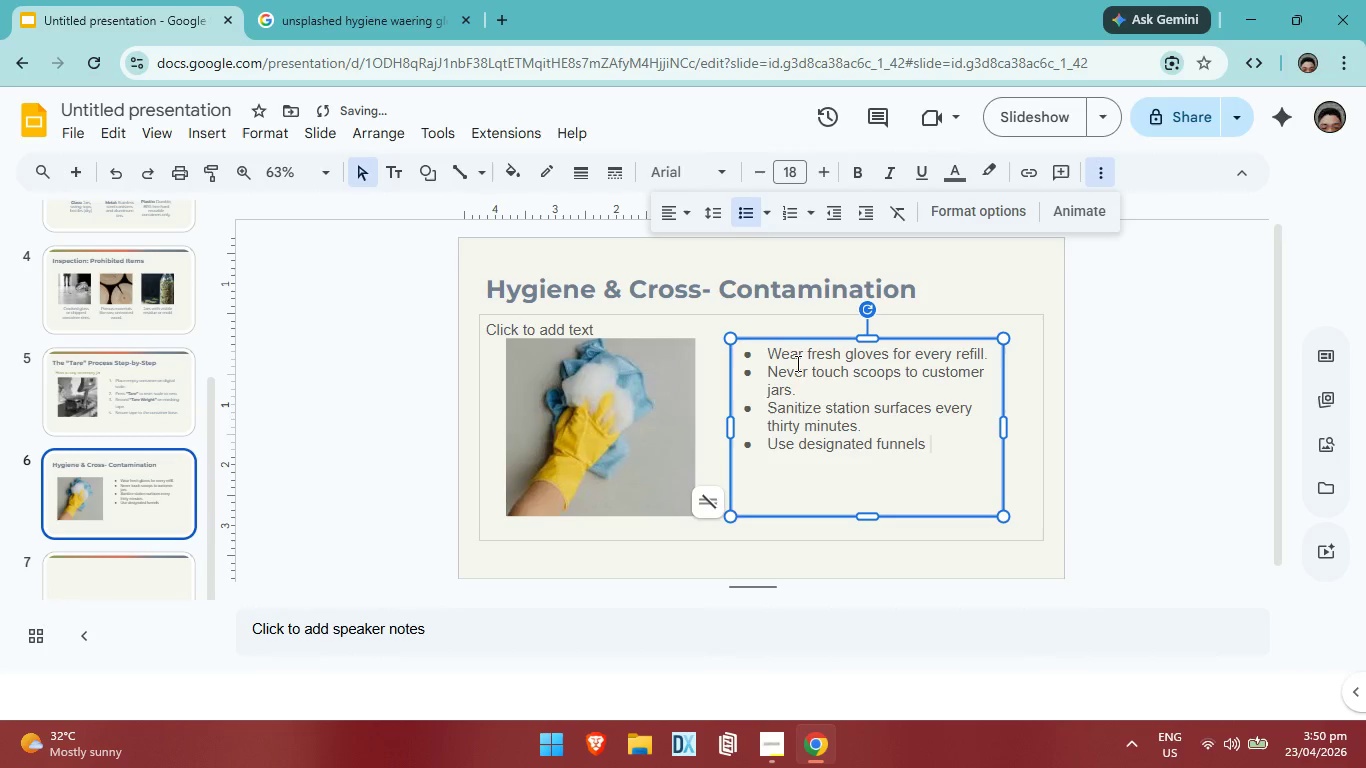 
type(for liqud)
key(Backspace)
type(id products. )
 